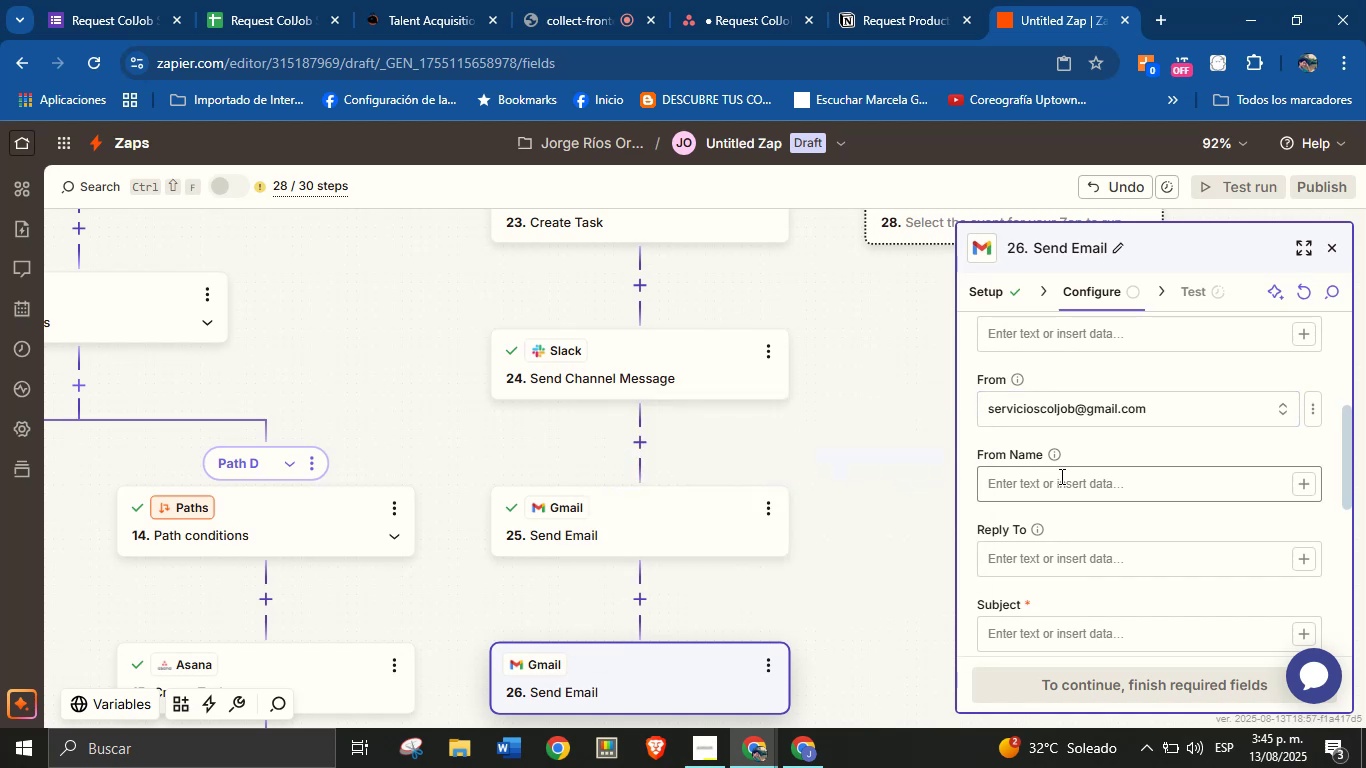 
left_click([1113, 480])
 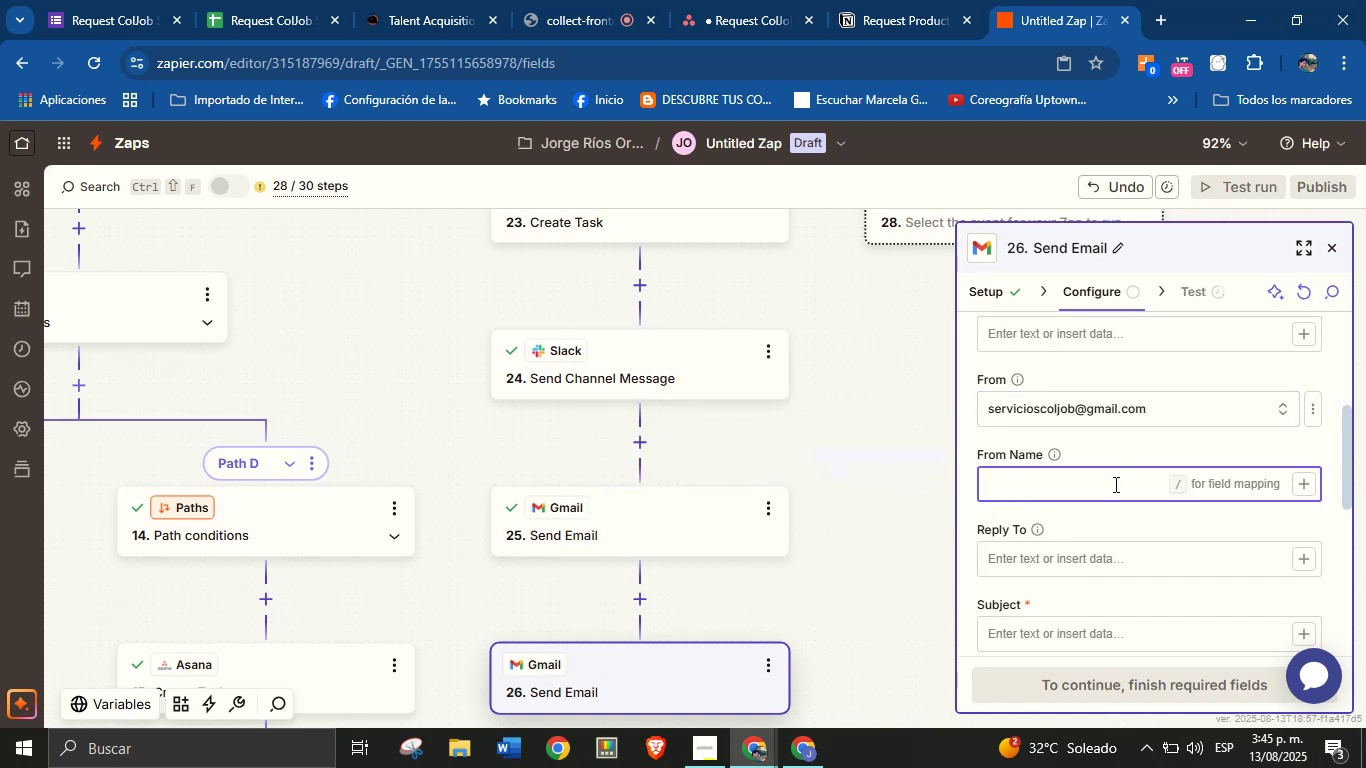 
type(Jorge form ColJob)
 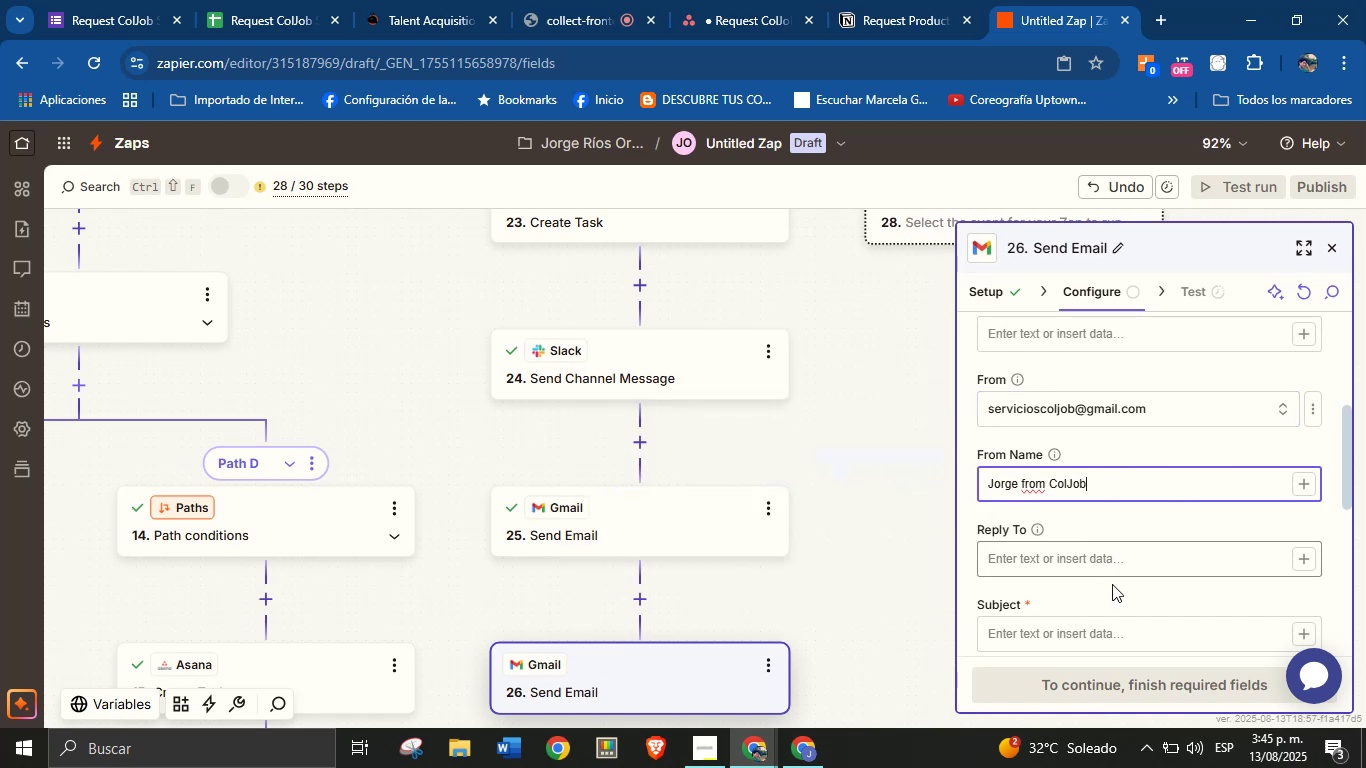 
left_click([1112, 626])
 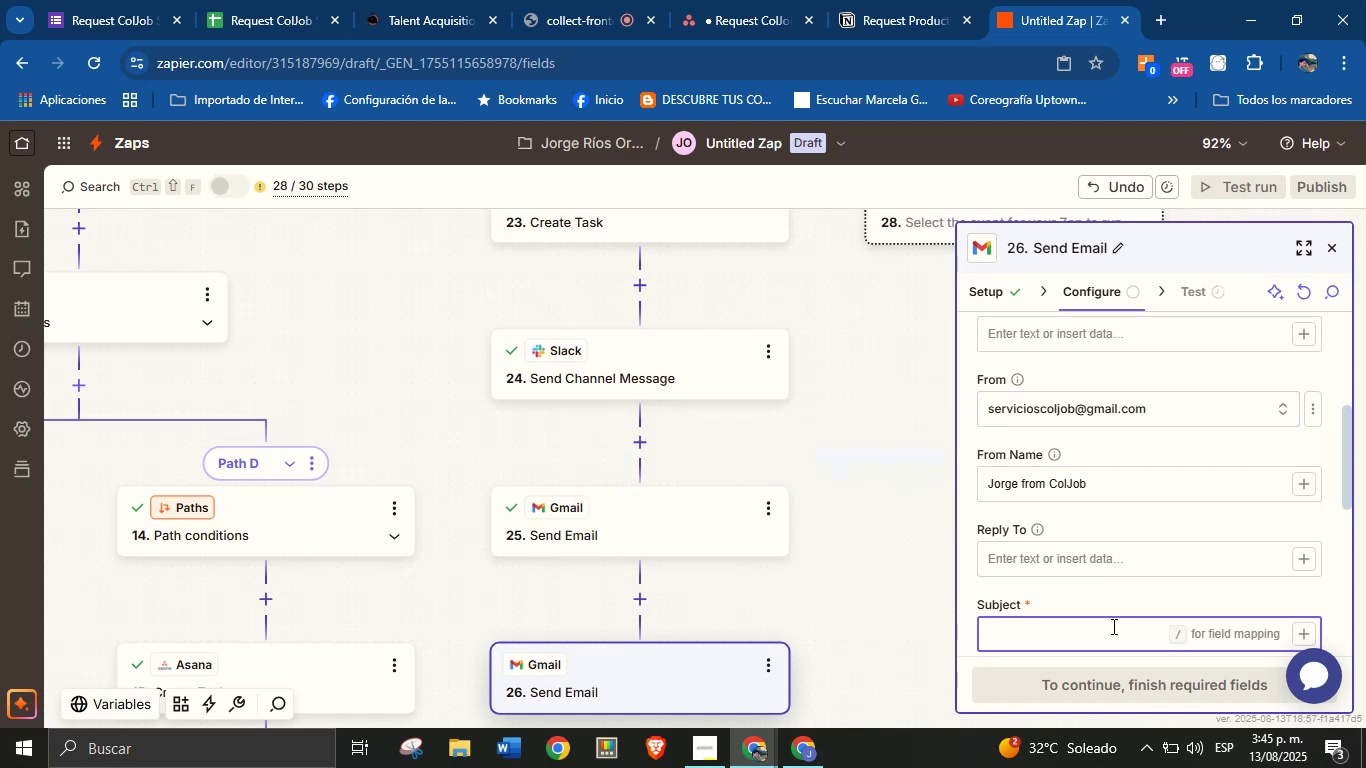 
type(New request )
 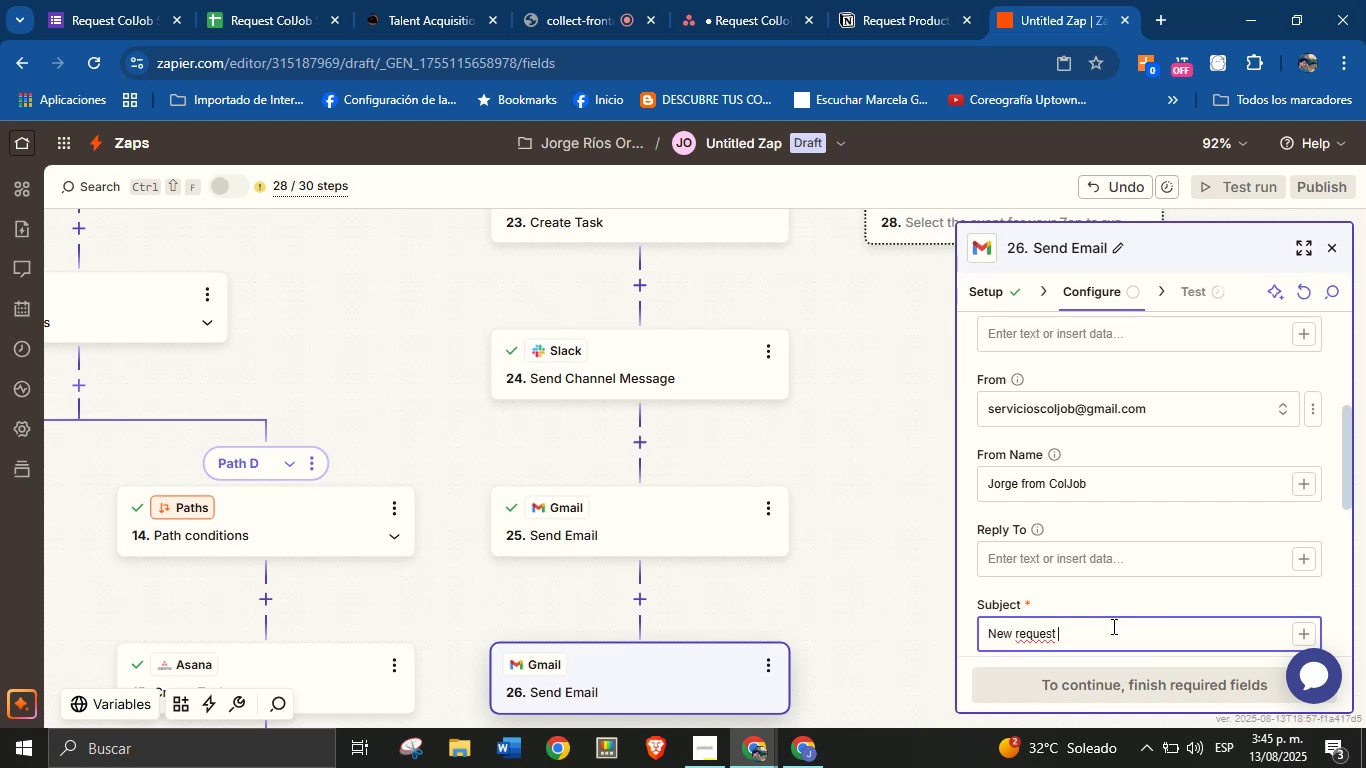 
key(Backspace)
type(, type<)
 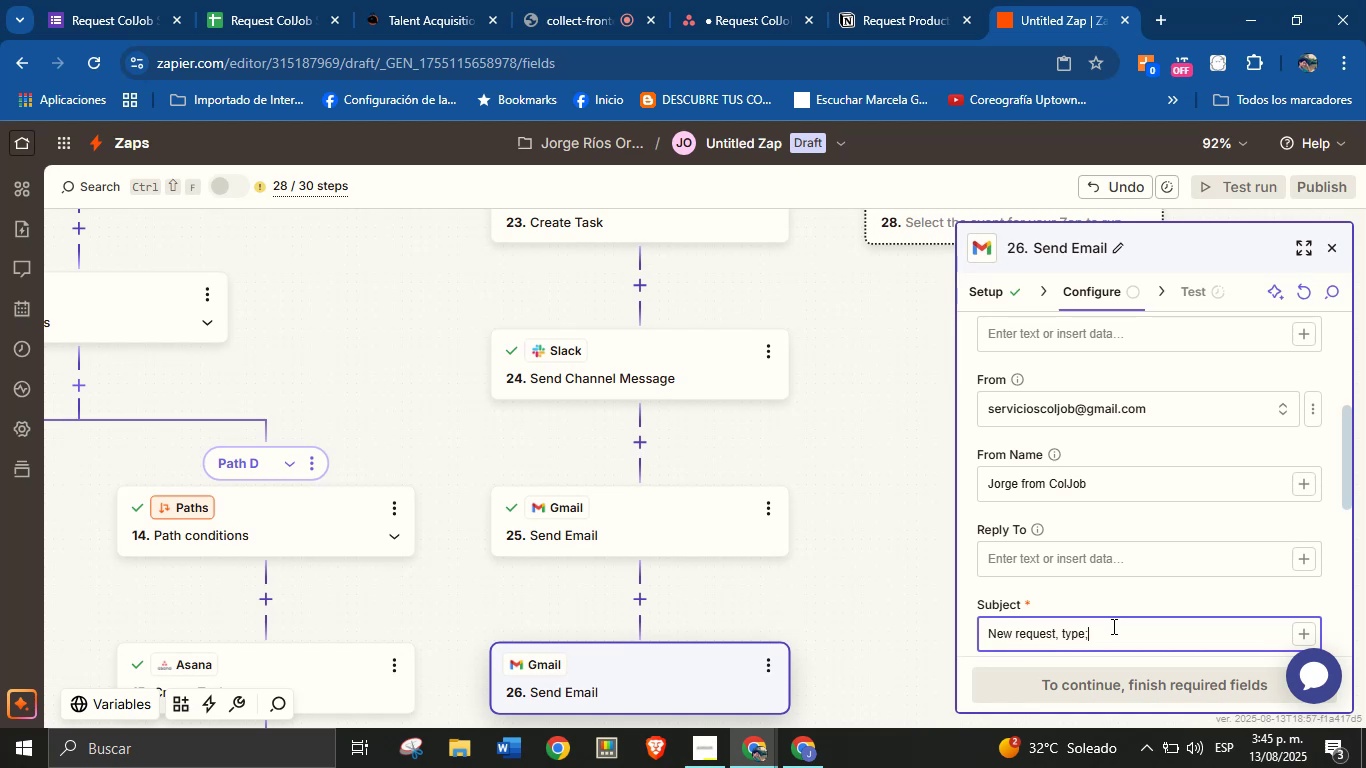 
scroll: coordinate [1144, 511], scroll_direction: down, amount: 1.0
 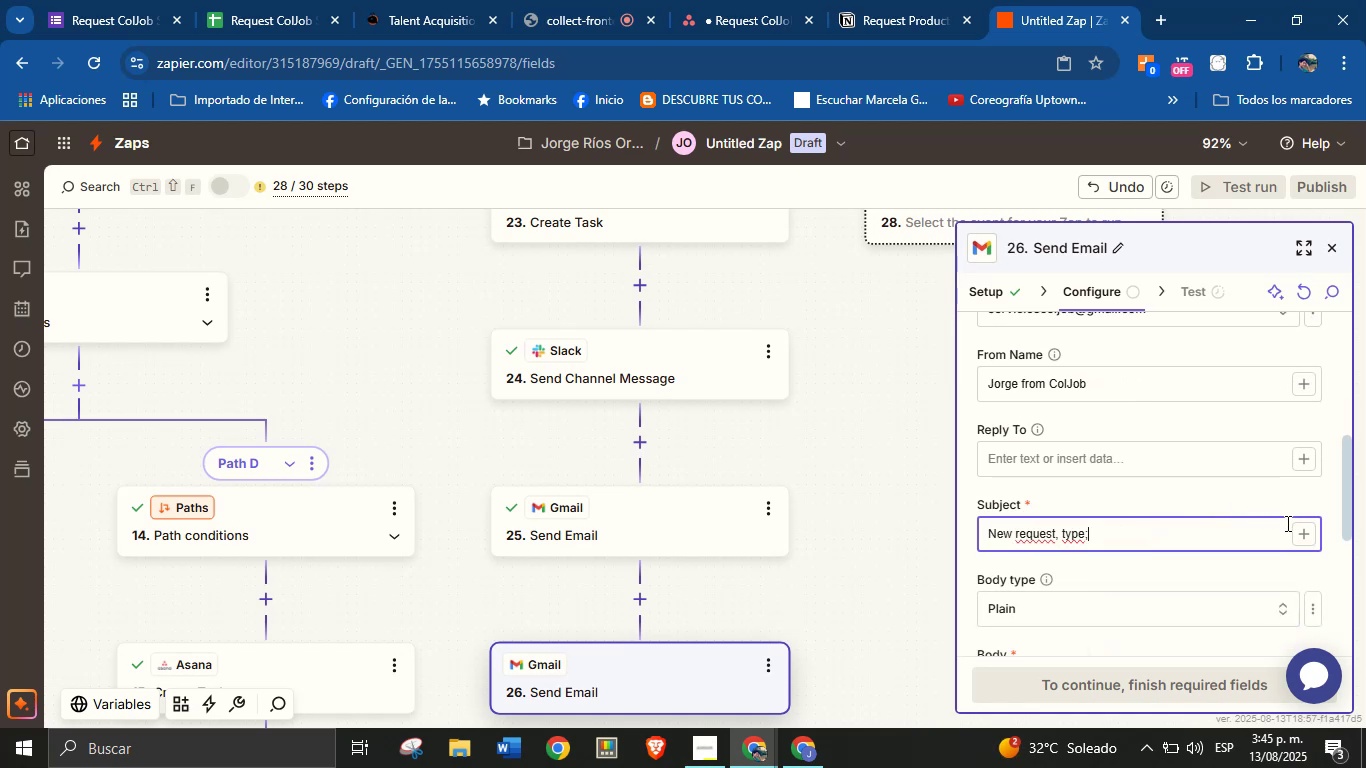 
left_click([1301, 532])
 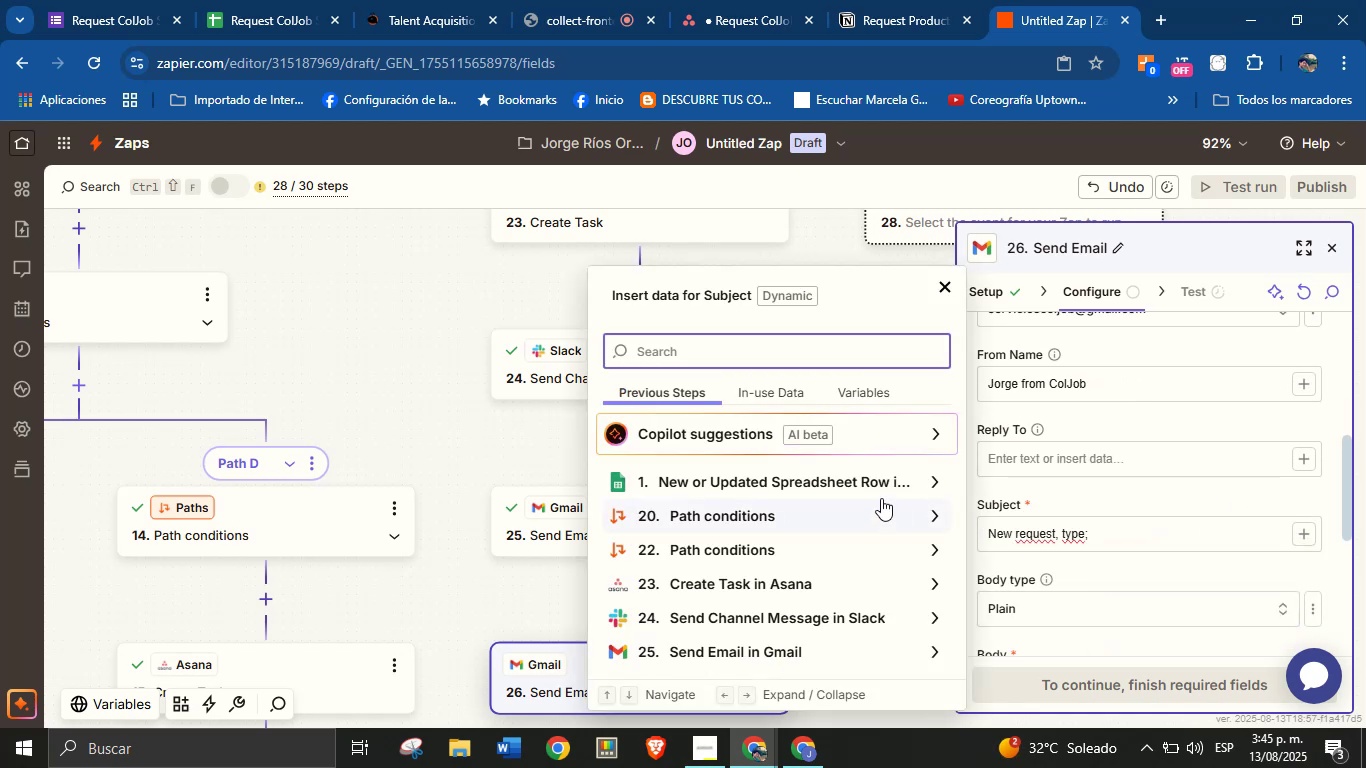 
left_click([892, 483])
 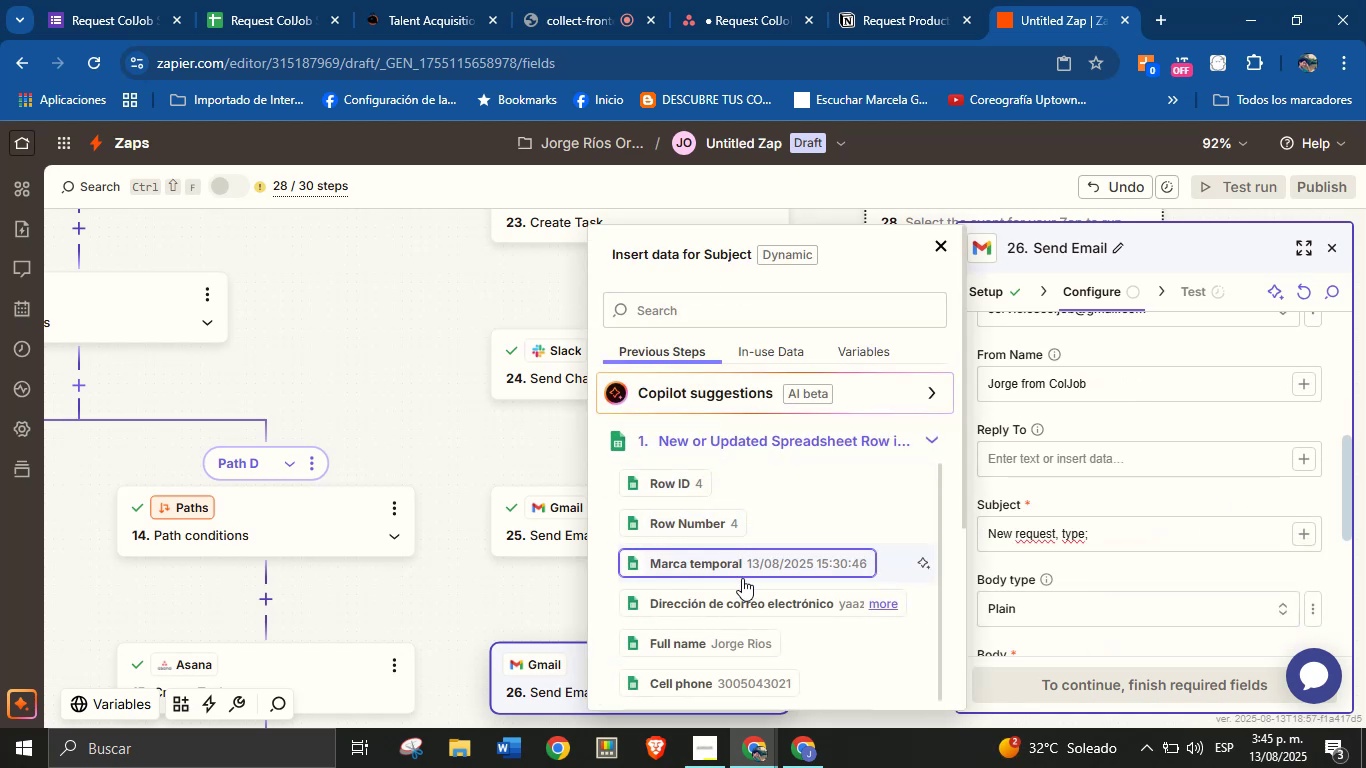 
scroll: coordinate [786, 559], scroll_direction: down, amount: 2.0
 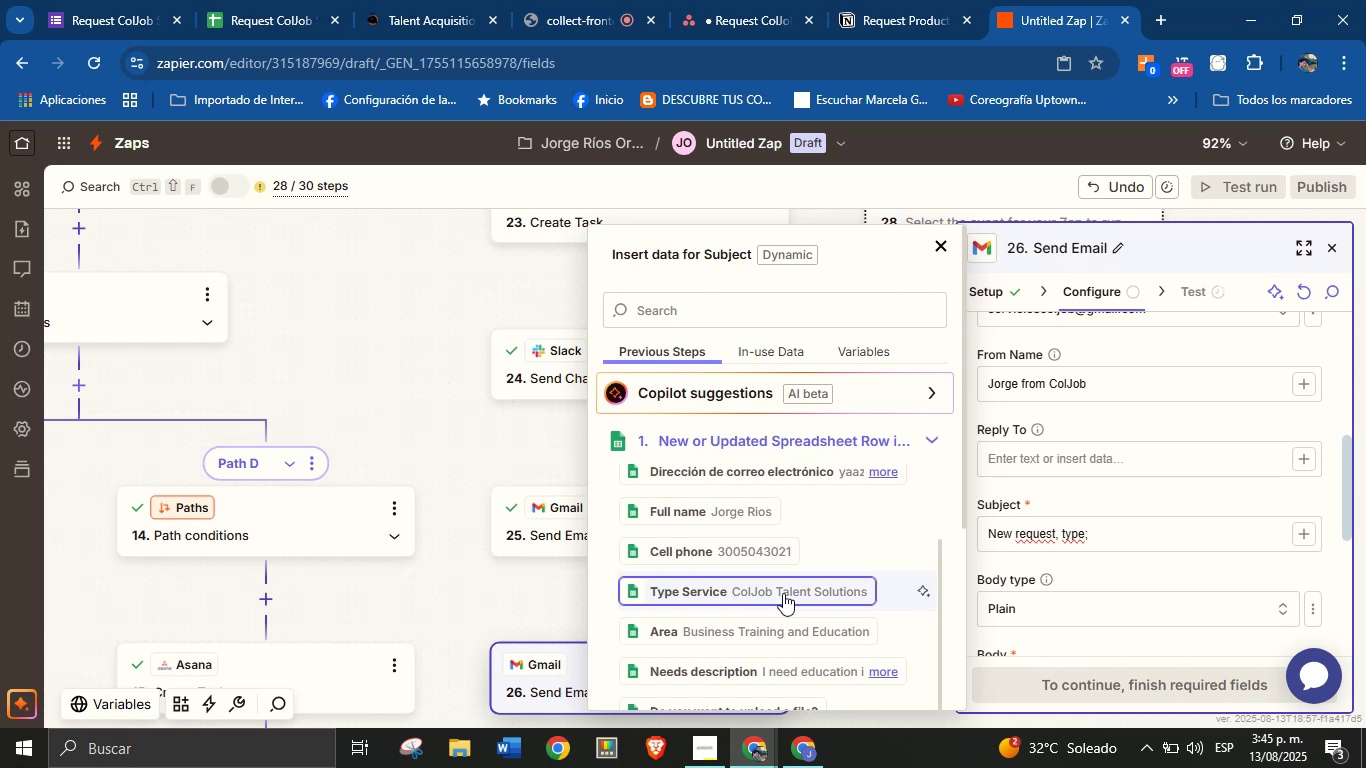 
wait(8.51)
 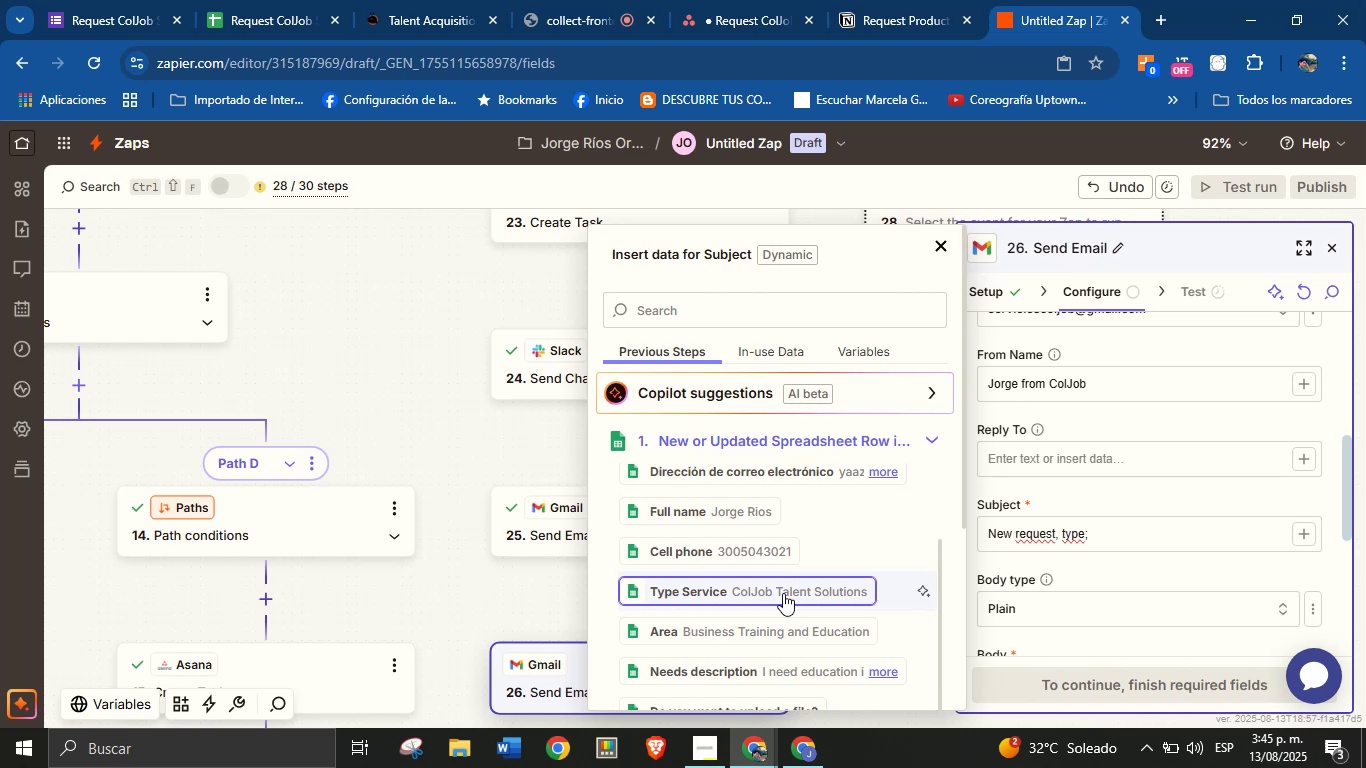 
left_click([1097, 540])
 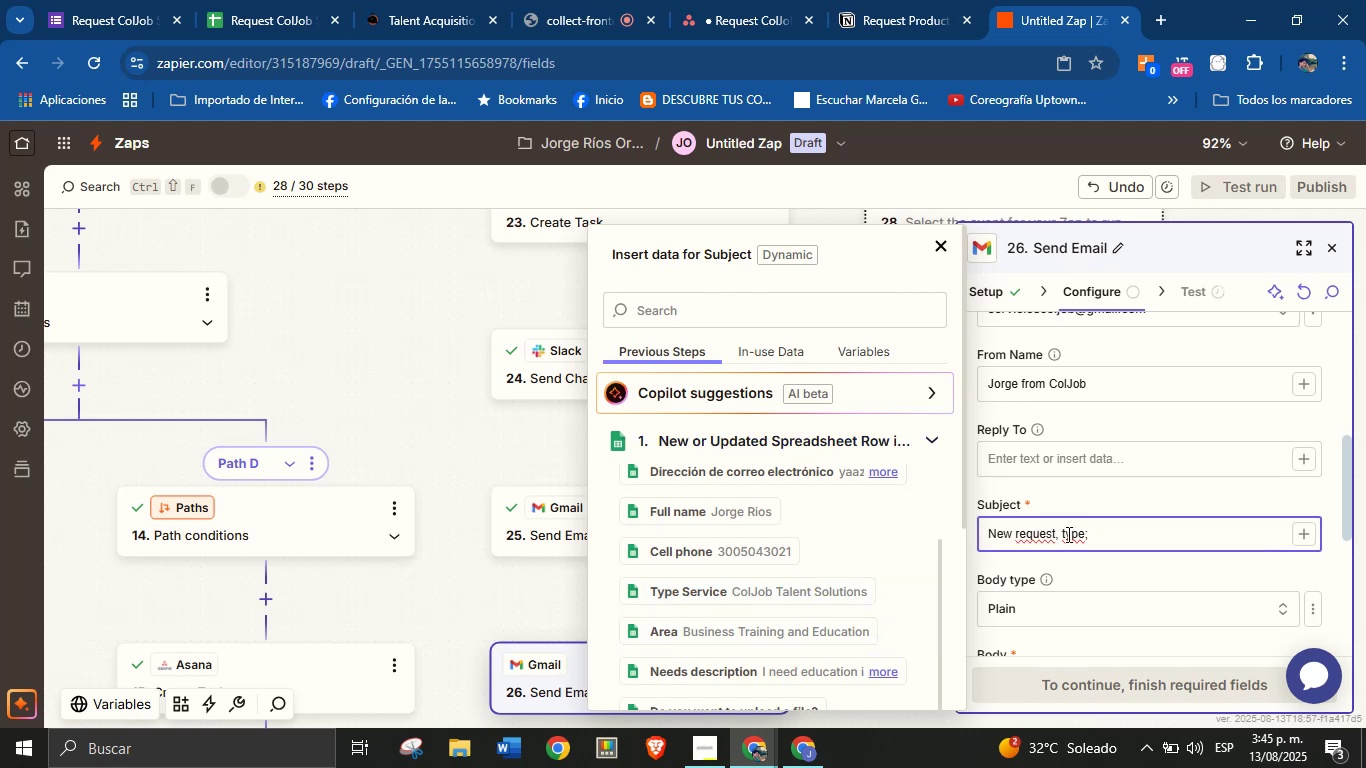 
double_click([1067, 534])
 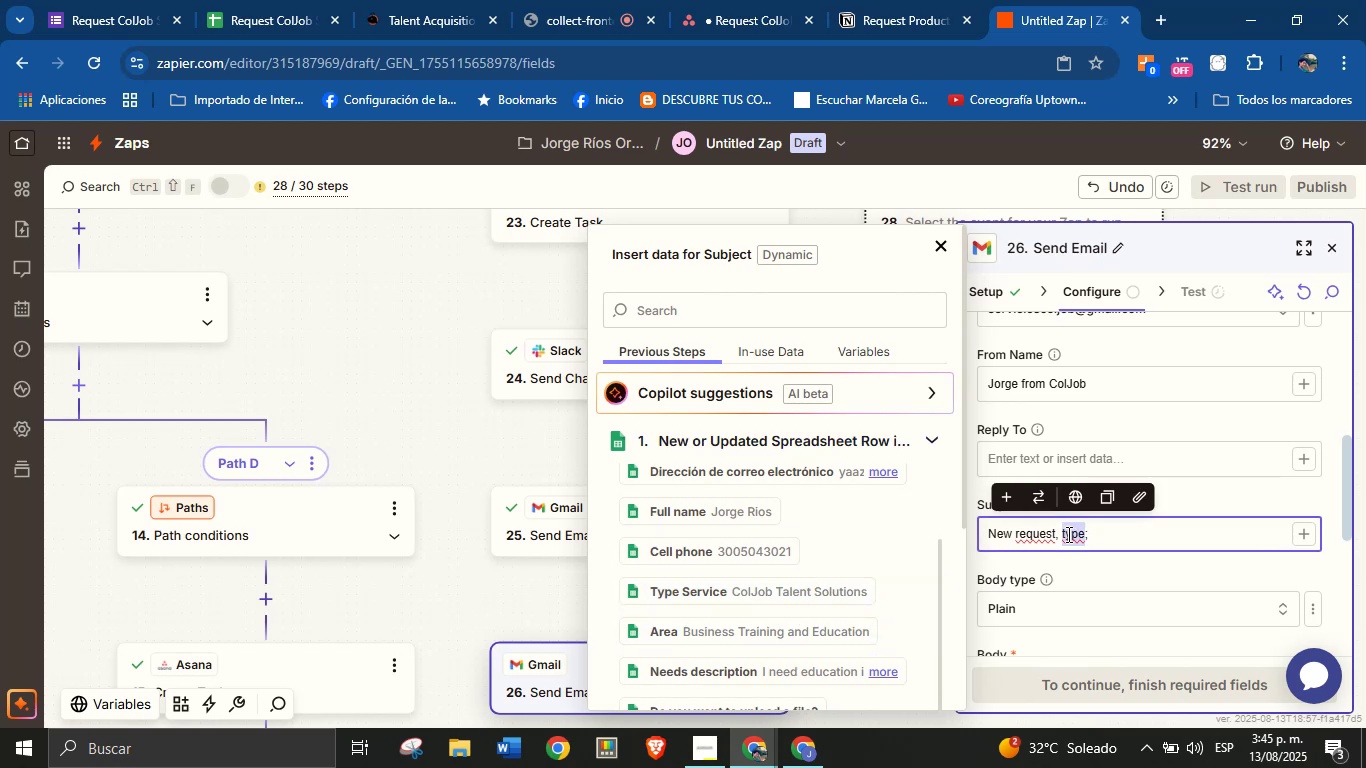 
key(Backspace)
type(area)
 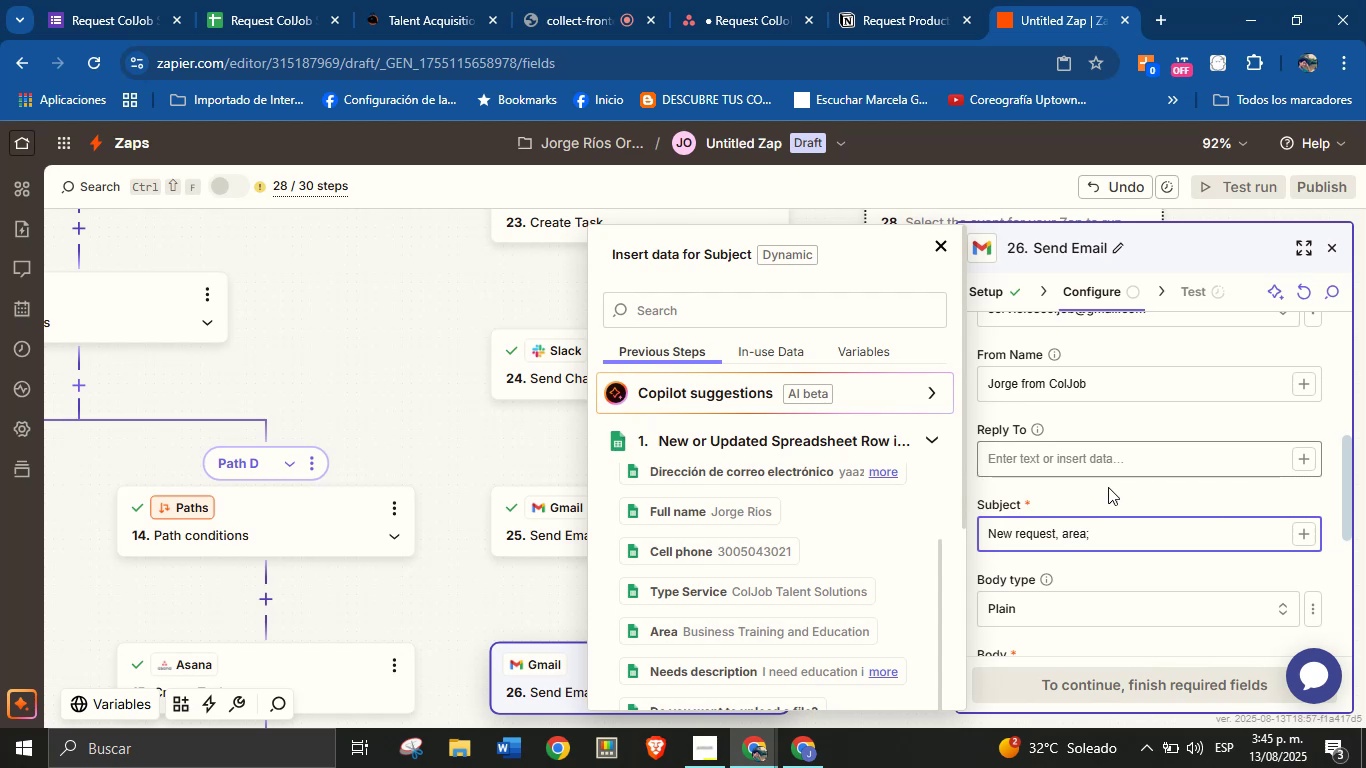 
left_click([1148, 532])
 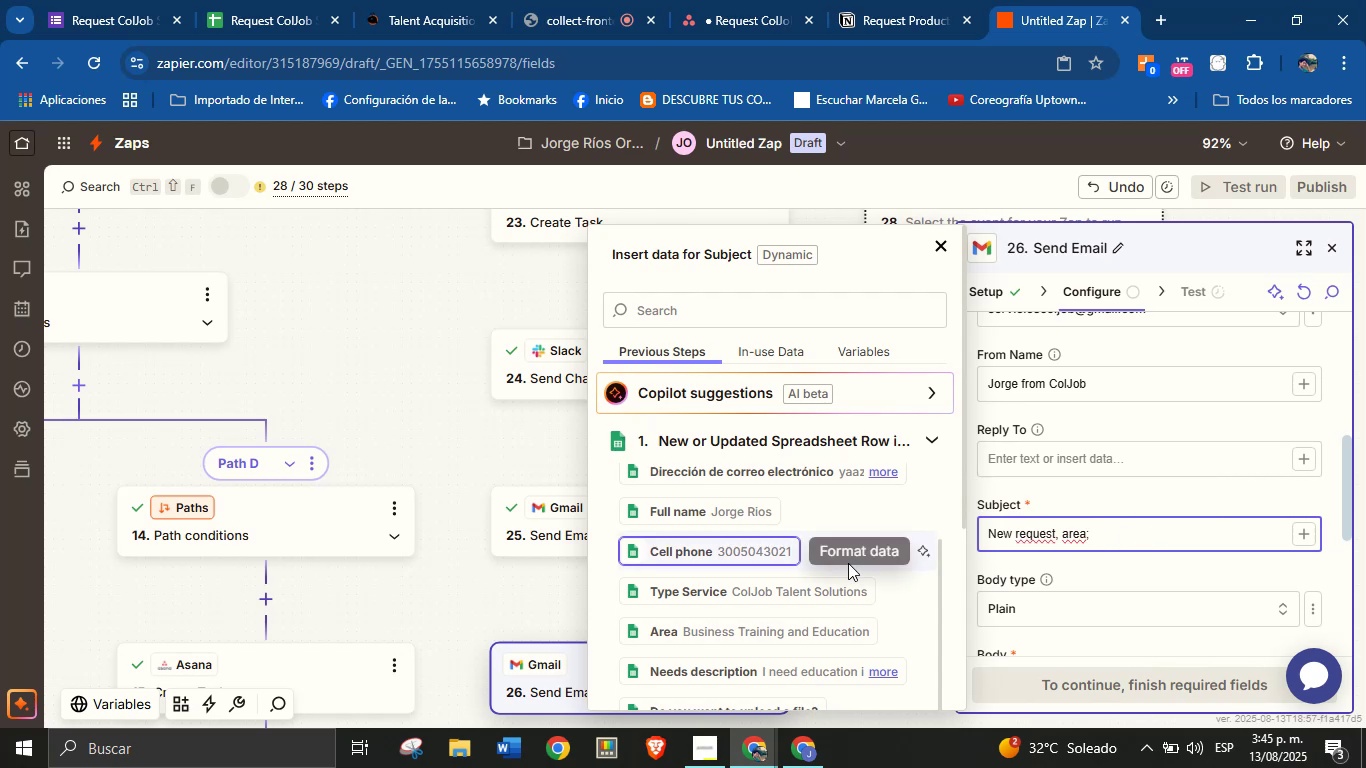 
key(Space)
 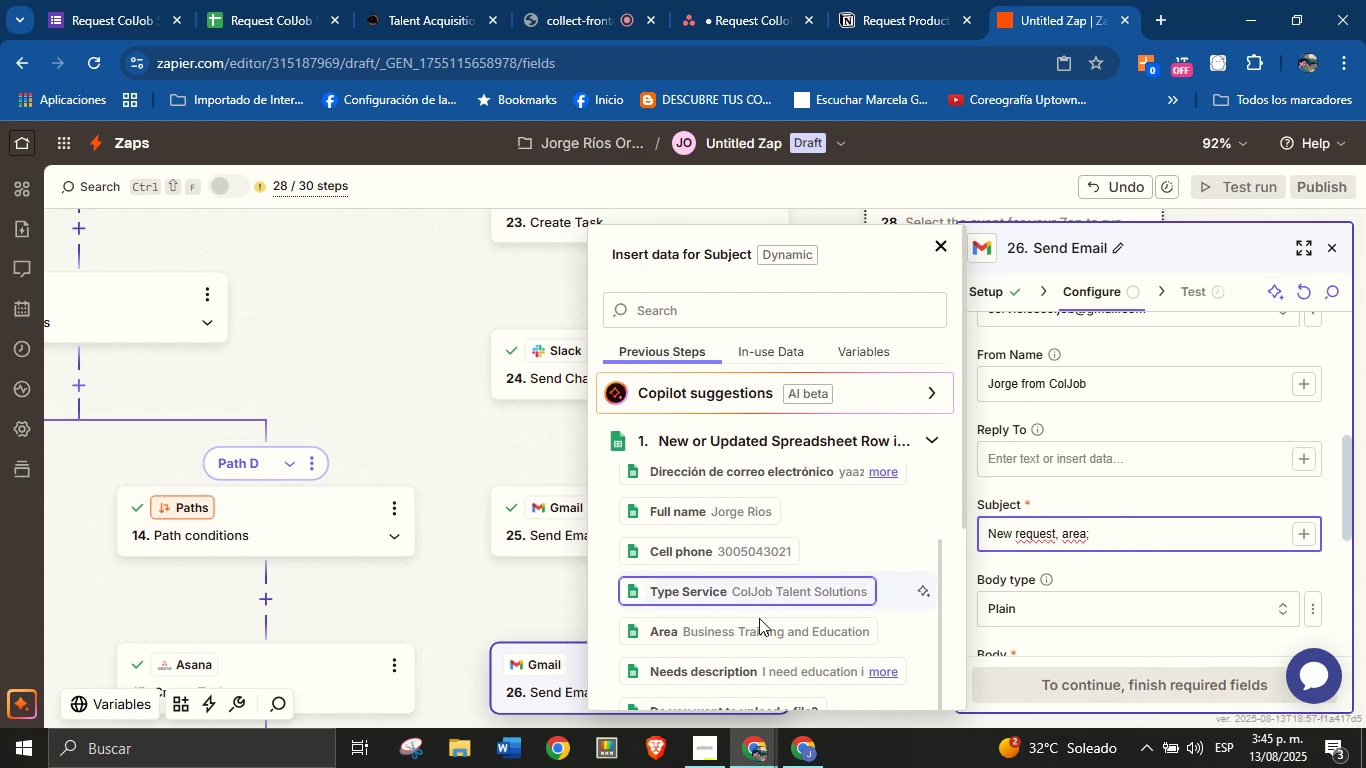 
left_click([748, 629])
 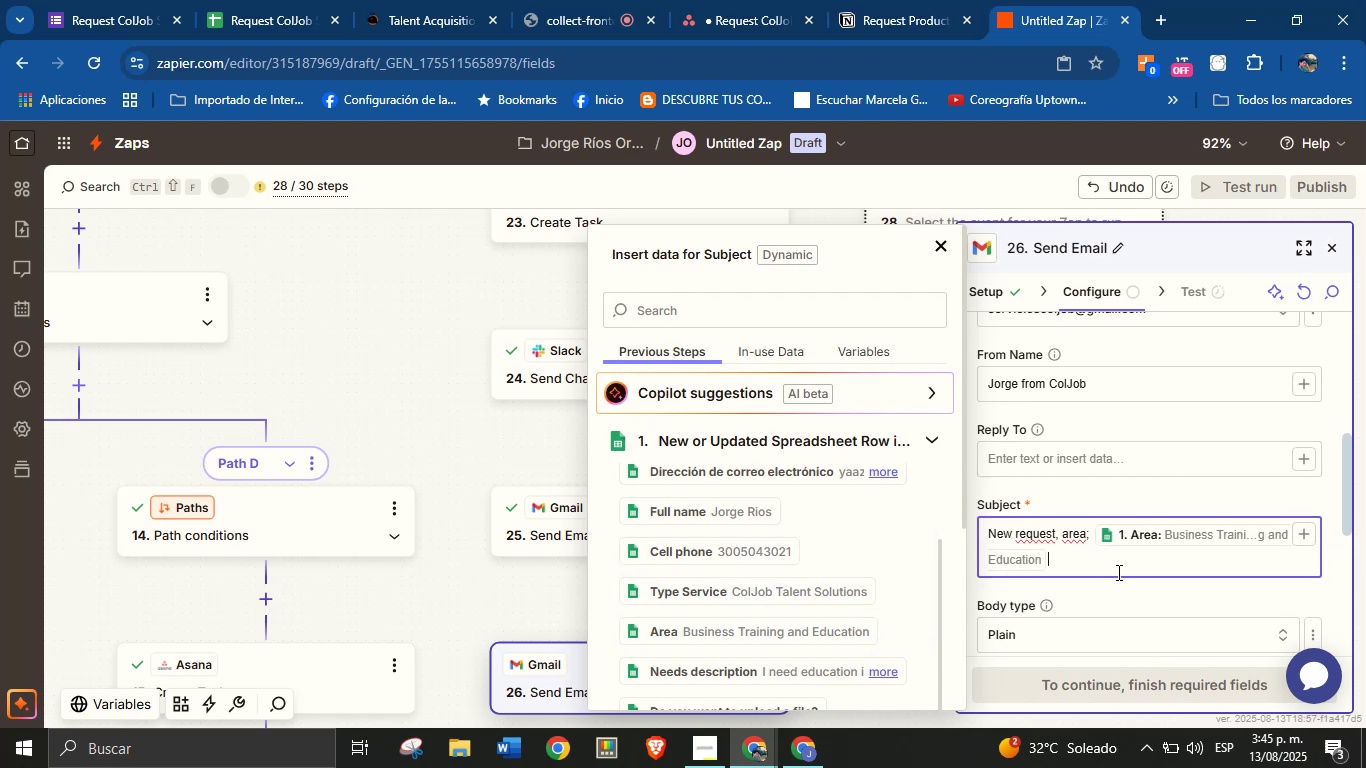 
left_click([1111, 595])
 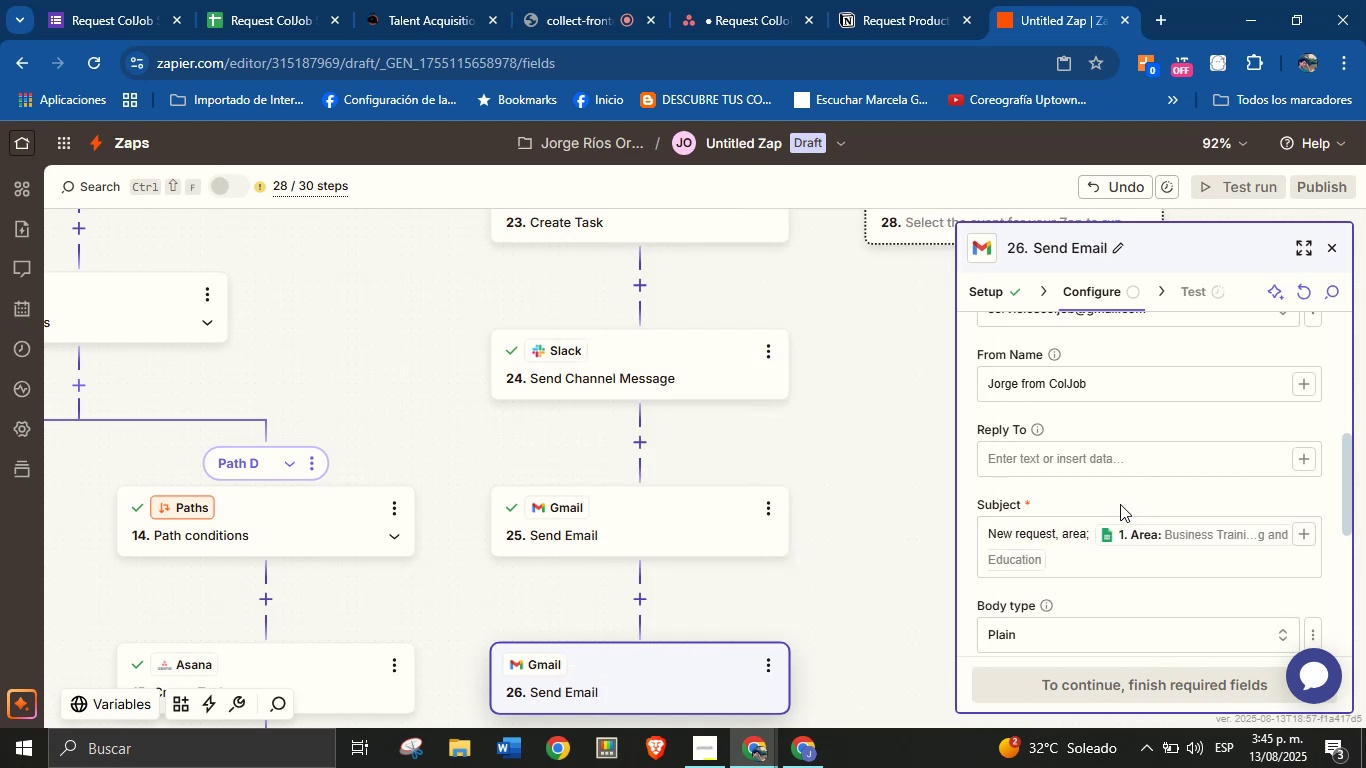 
left_click([1120, 503])
 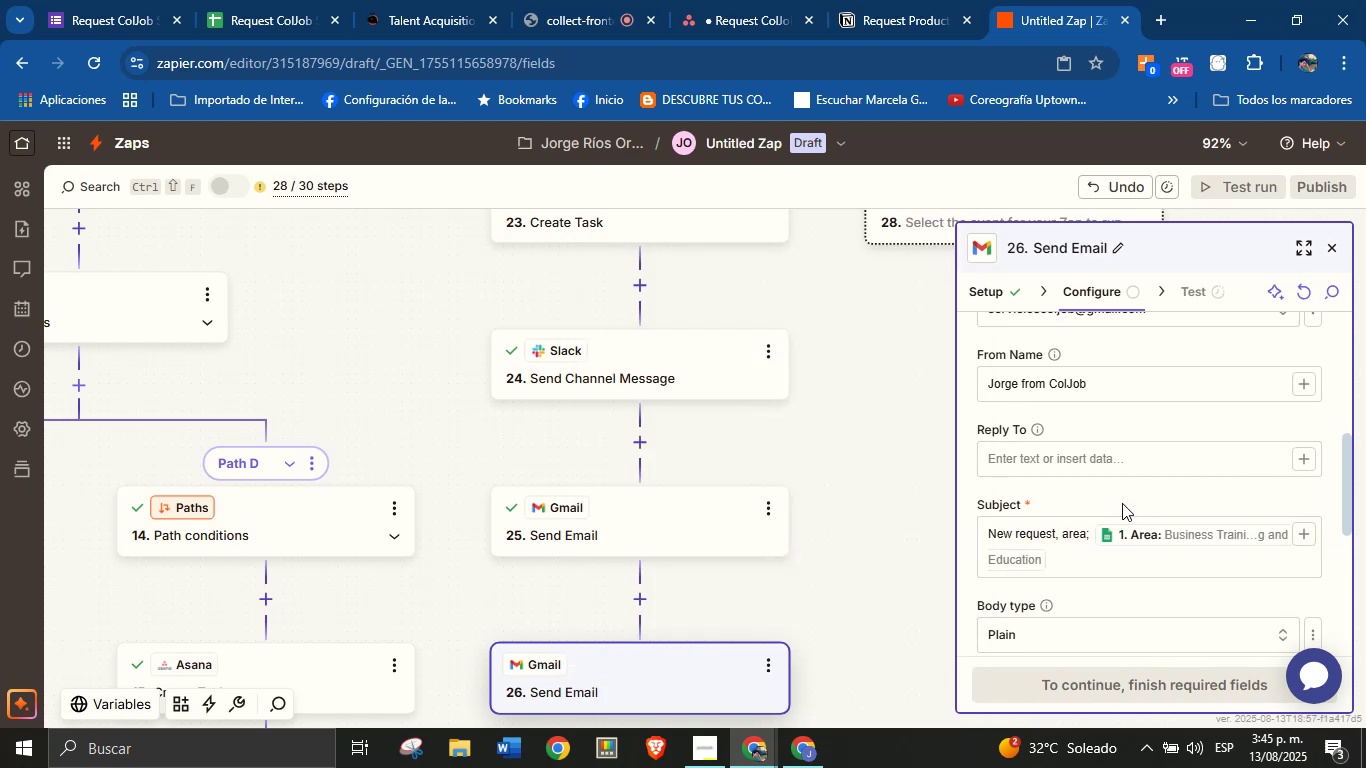 
scroll: coordinate [1098, 489], scroll_direction: down, amount: 2.0
 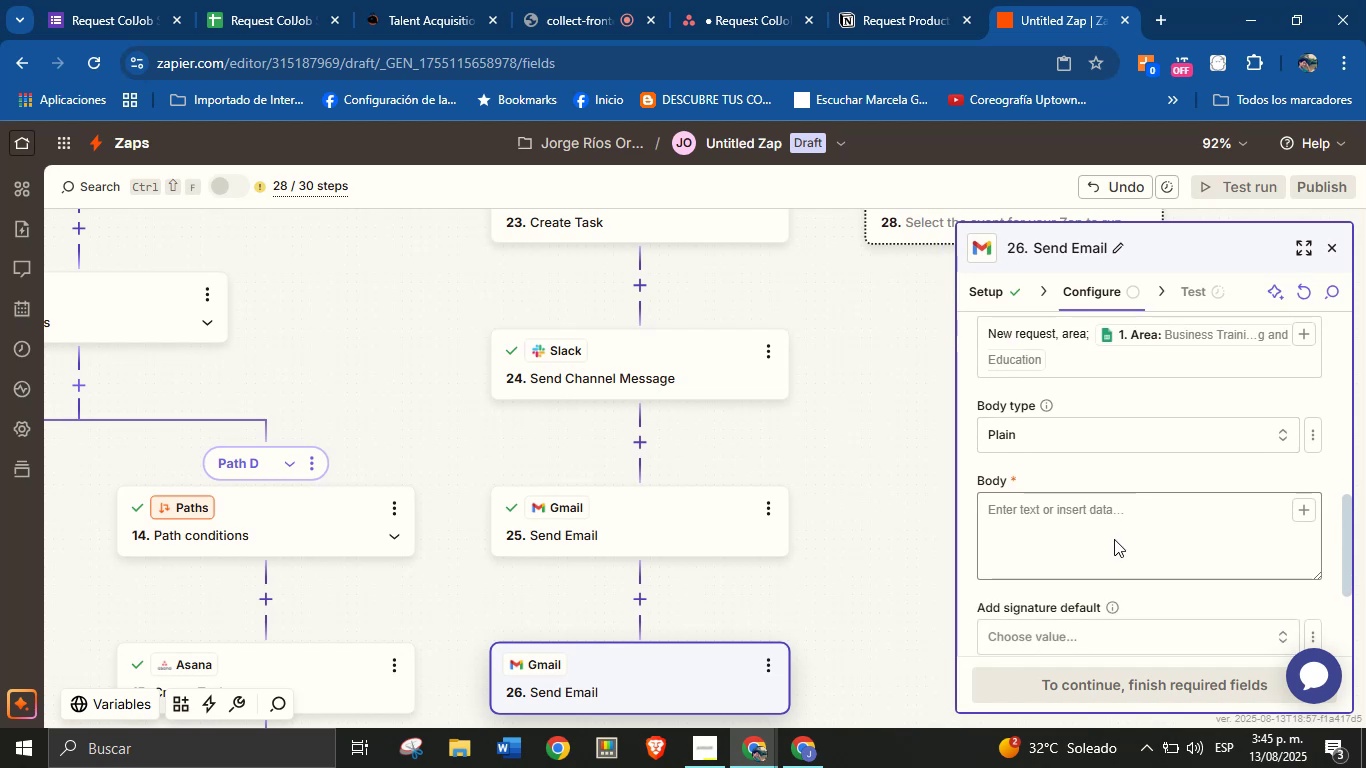 
wait(9.77)
 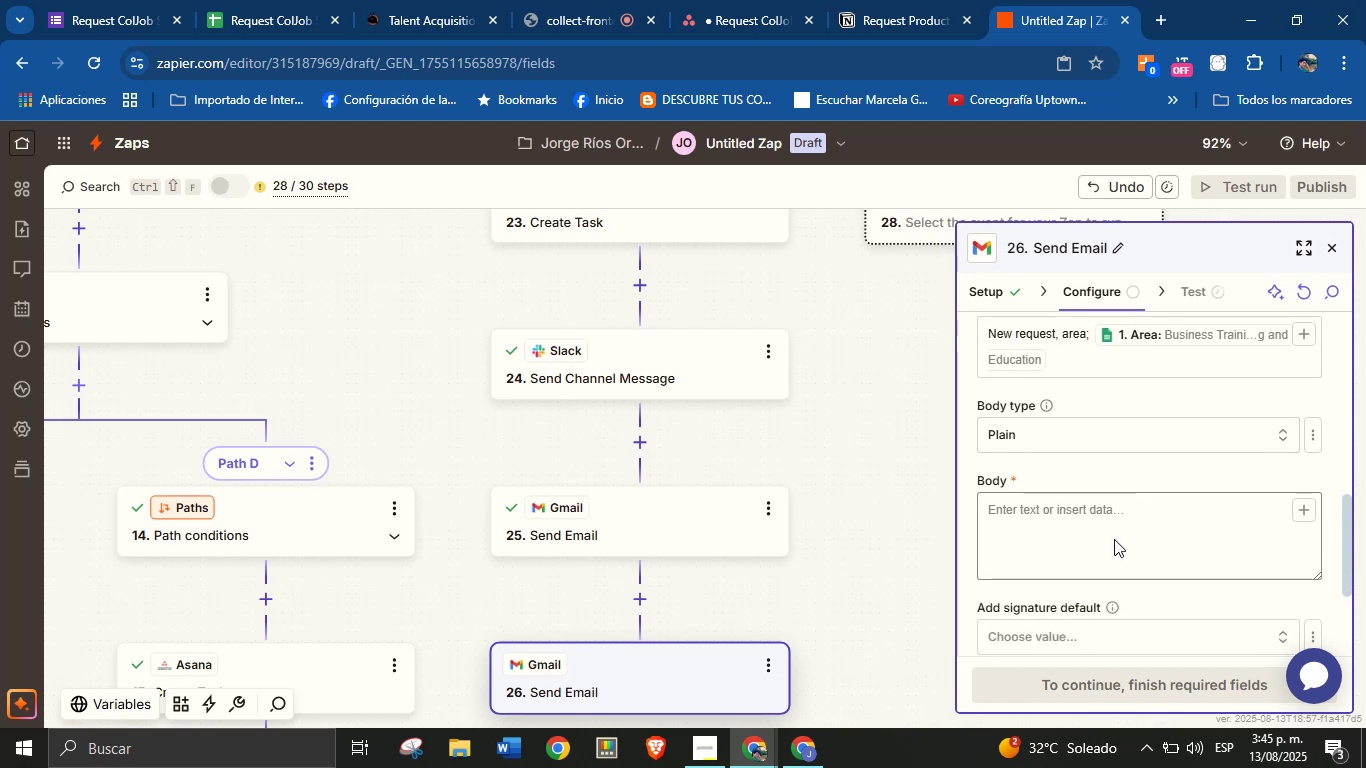 
left_click([1205, 509])
 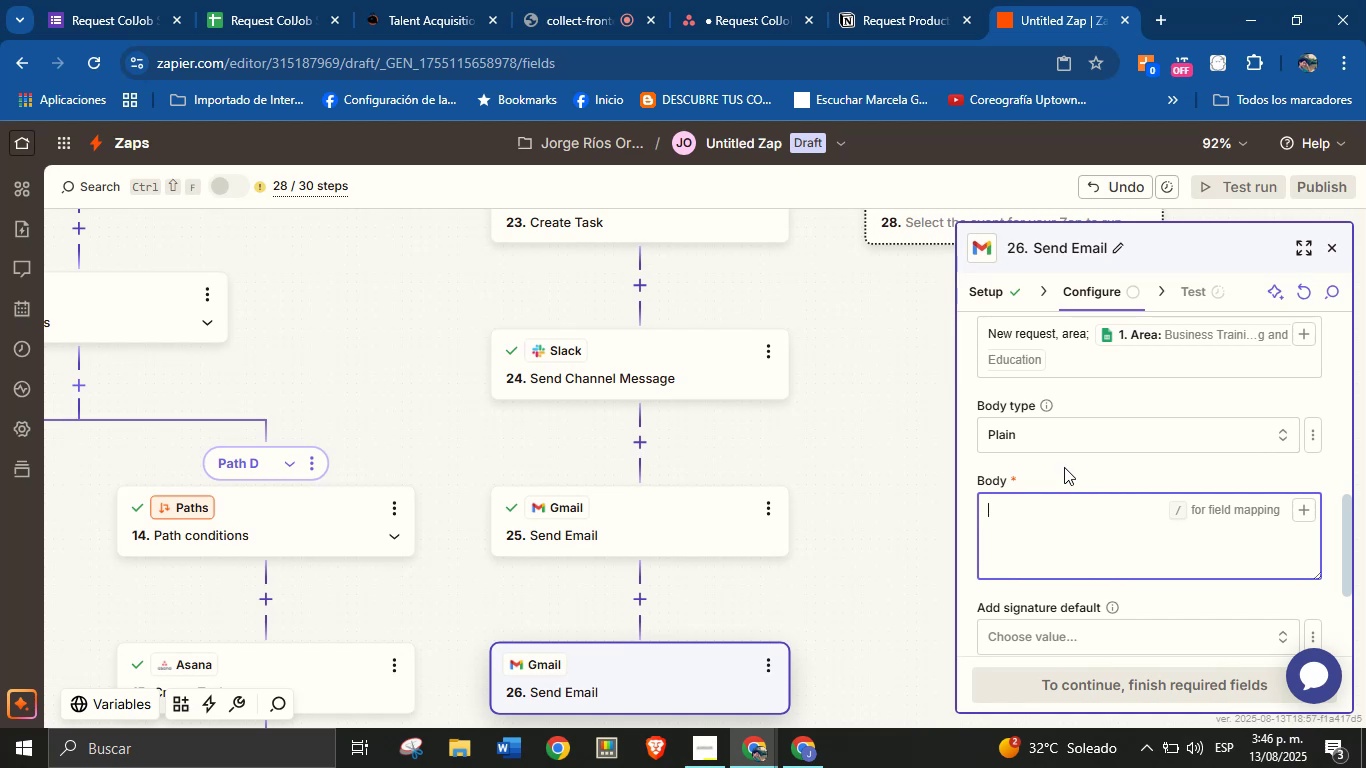 
wait(27.65)
 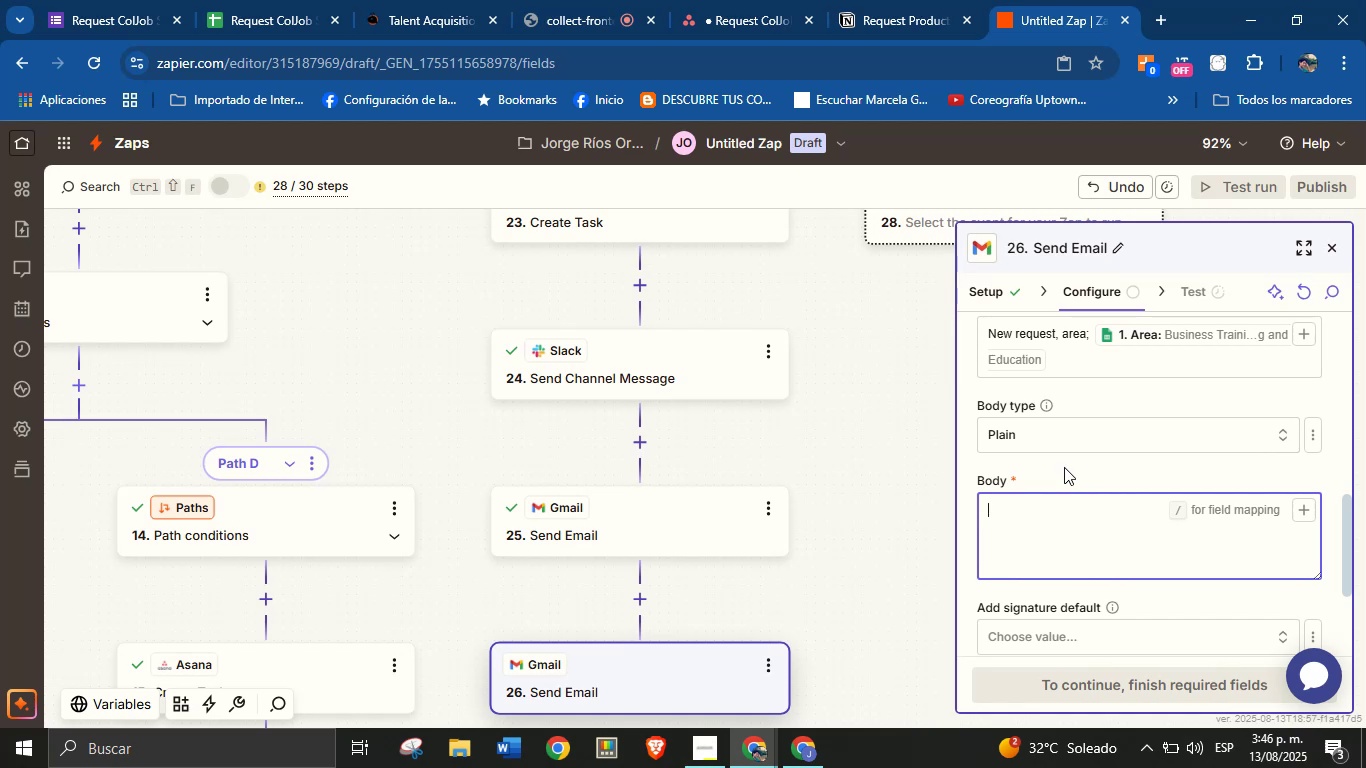 
type(Hello )
 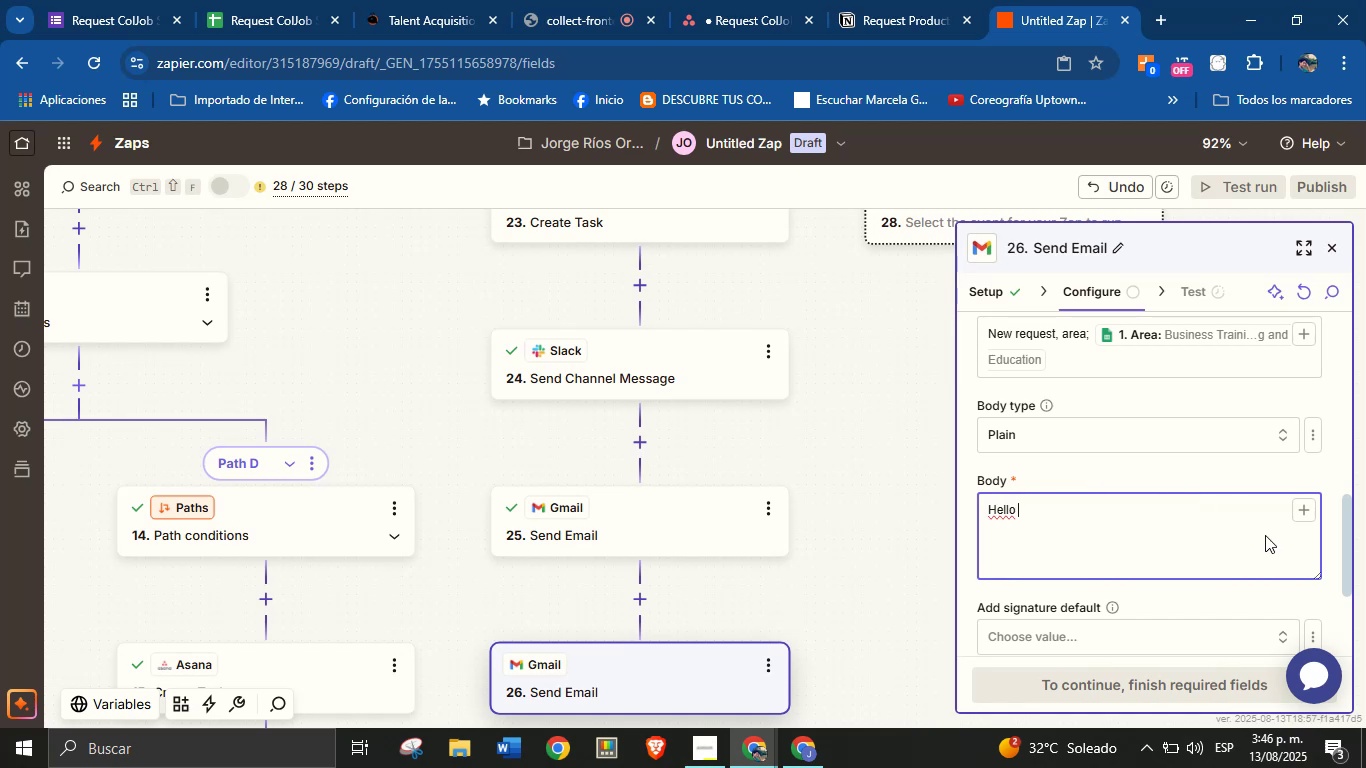 
left_click([1310, 503])
 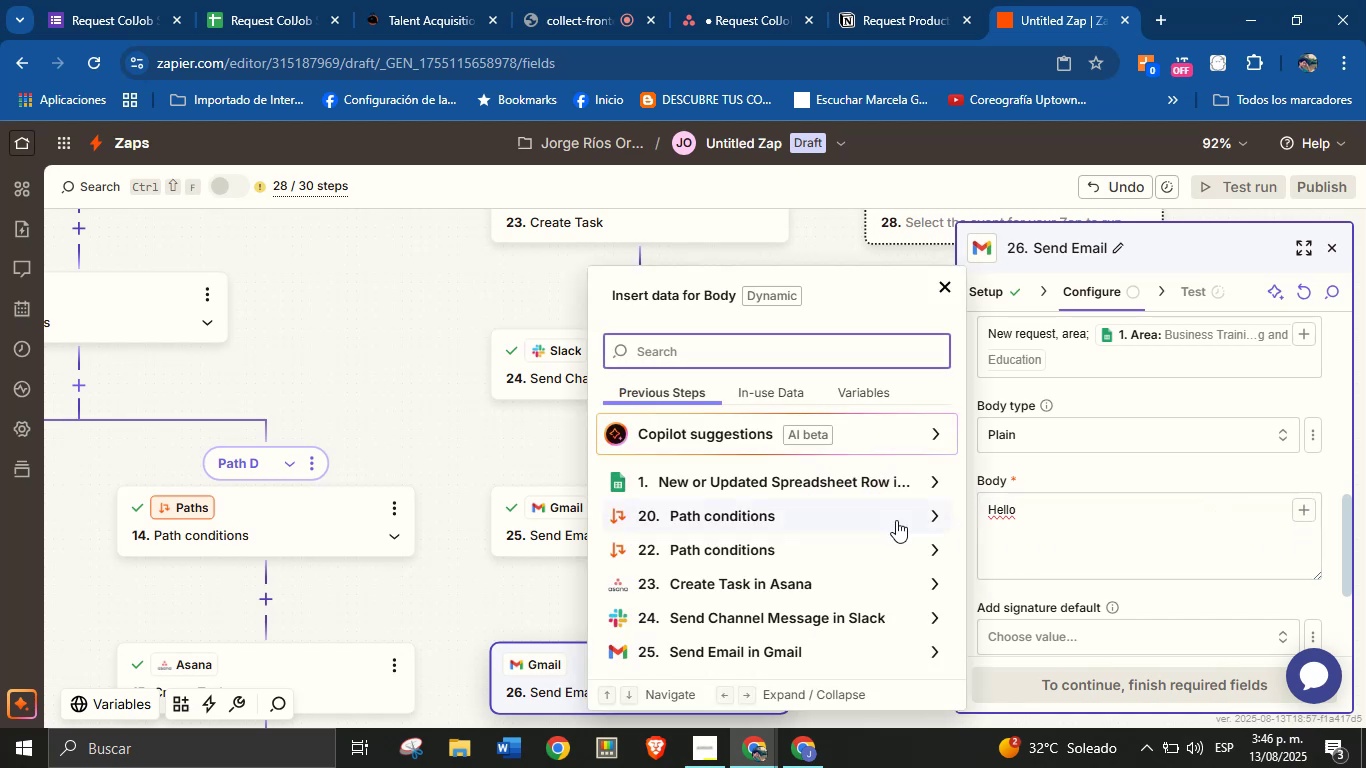 
left_click([881, 482])
 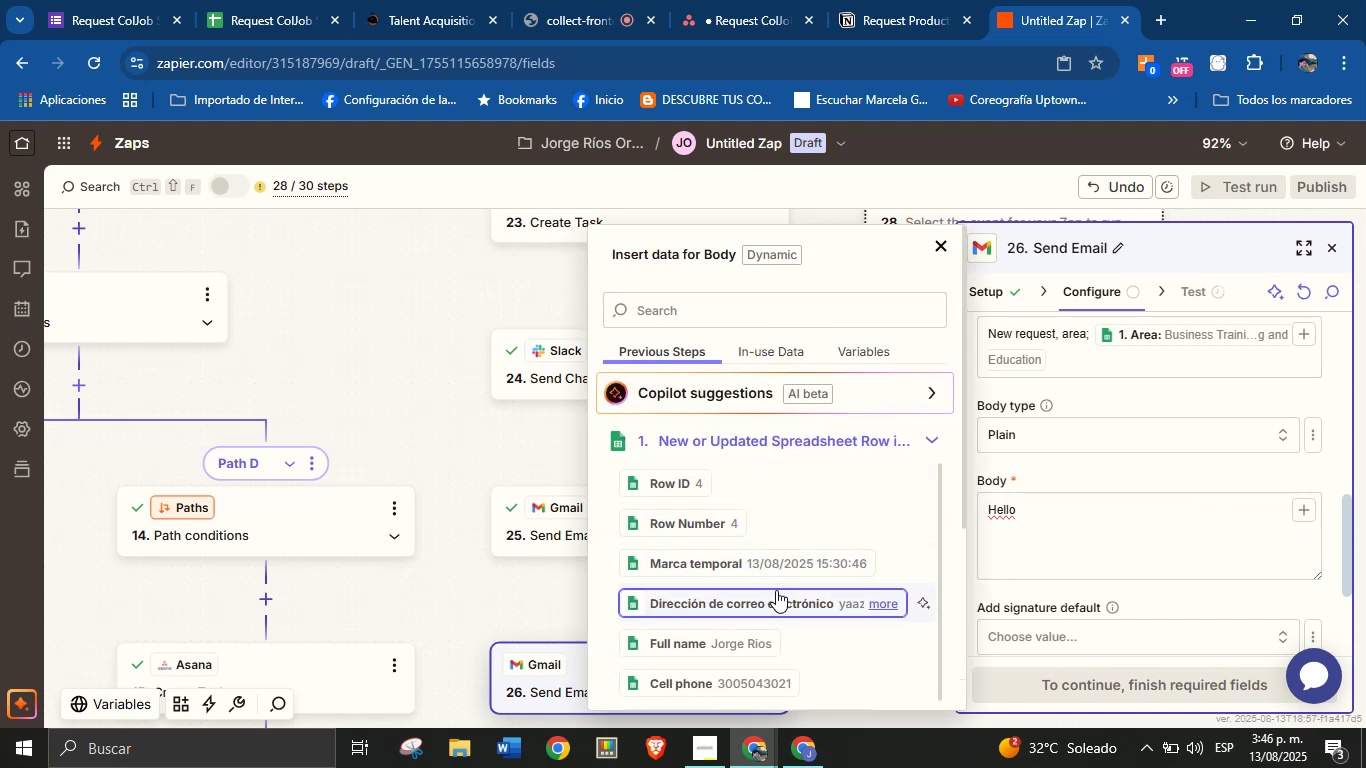 
left_click([751, 646])
 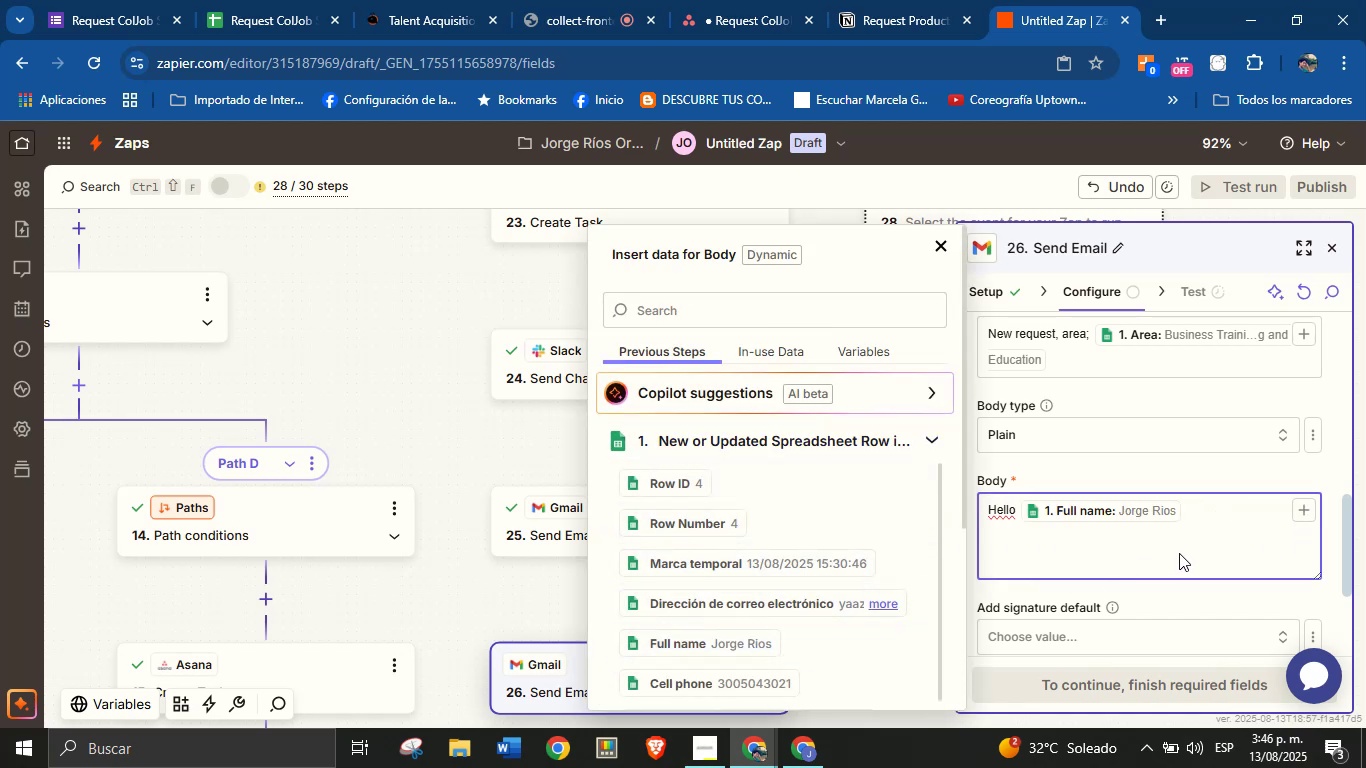 
key(Enter)
 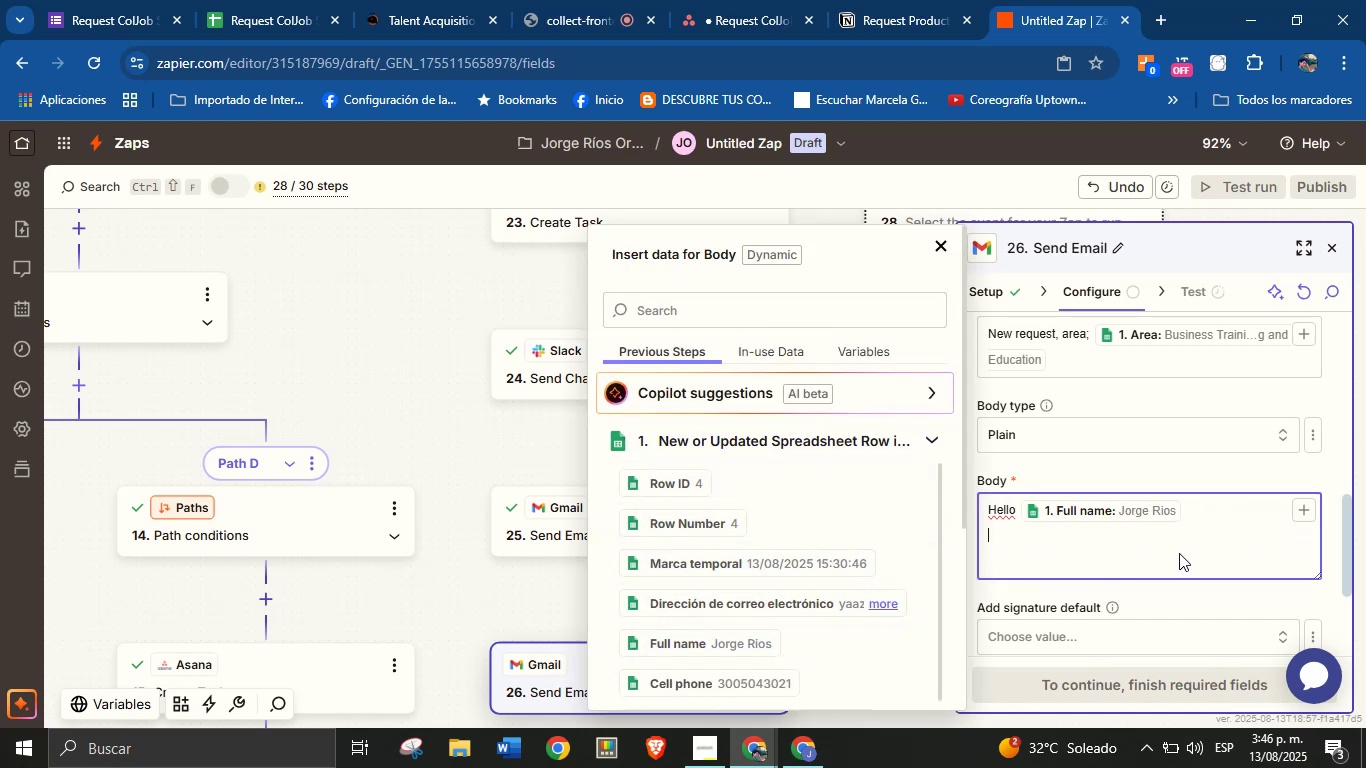 
type(The)
 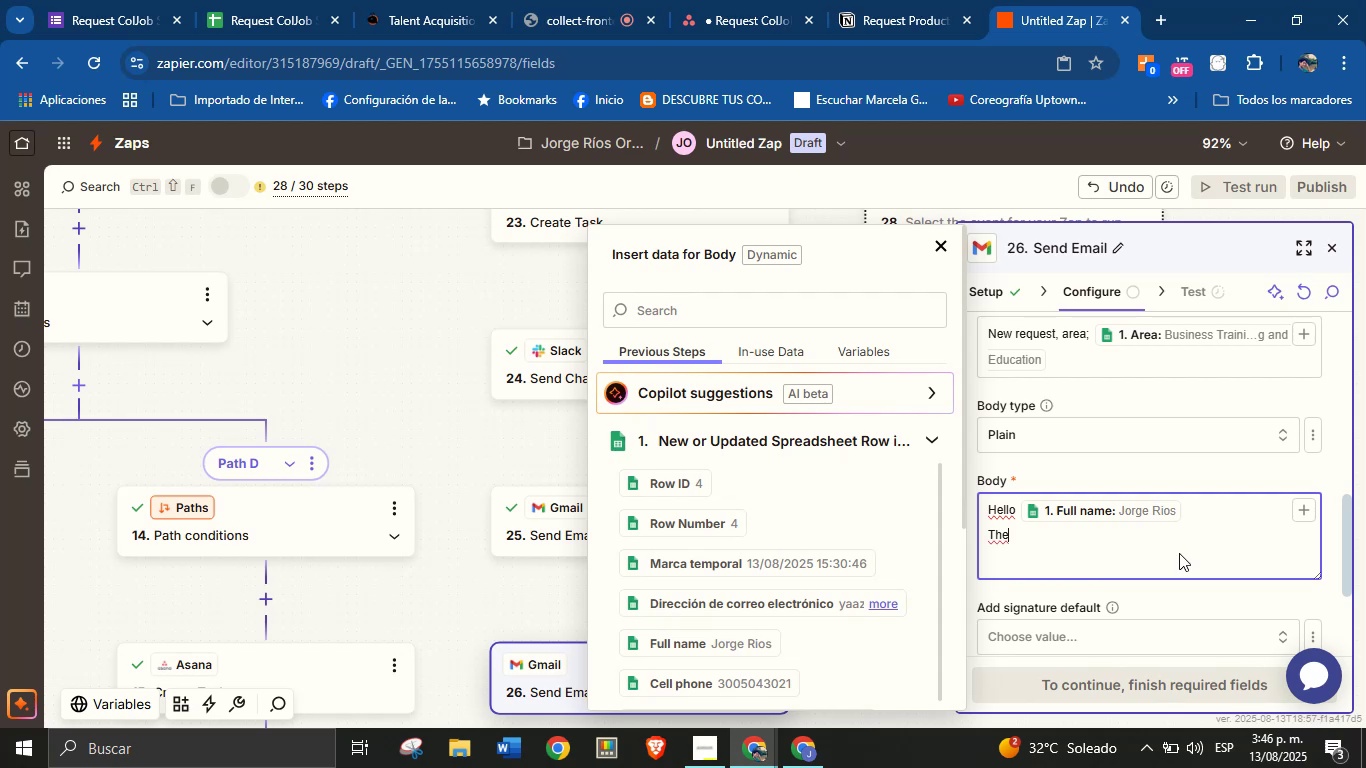 
wait(15.88)
 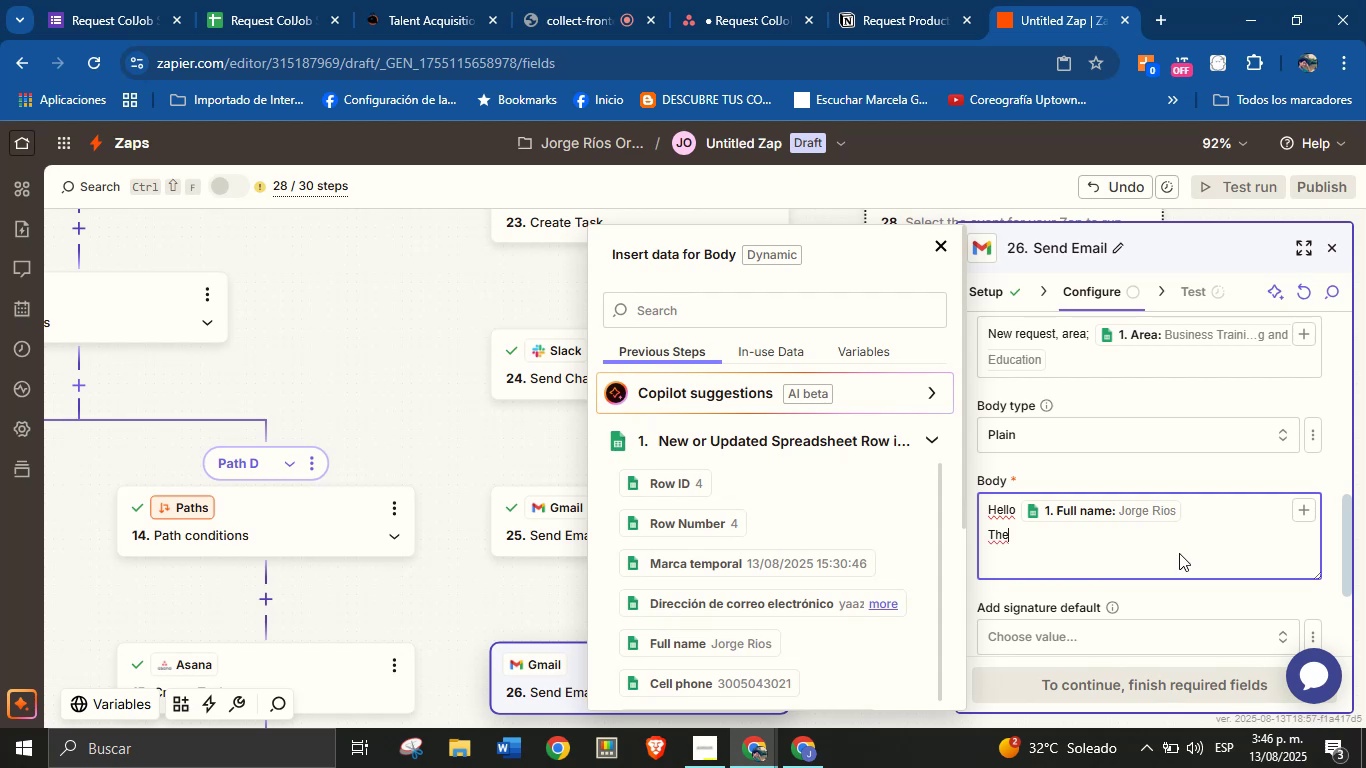 
type(re is a new service request for talent)
 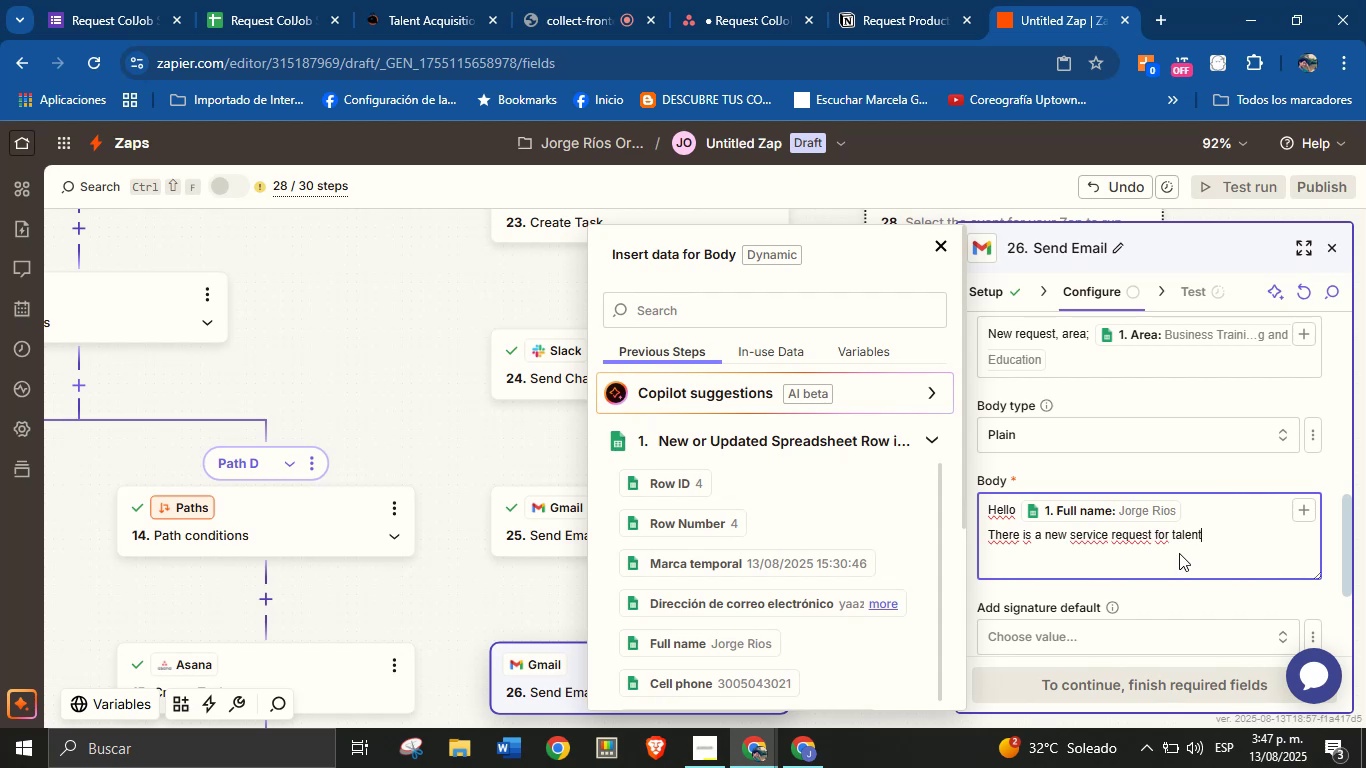 
key(Space)
 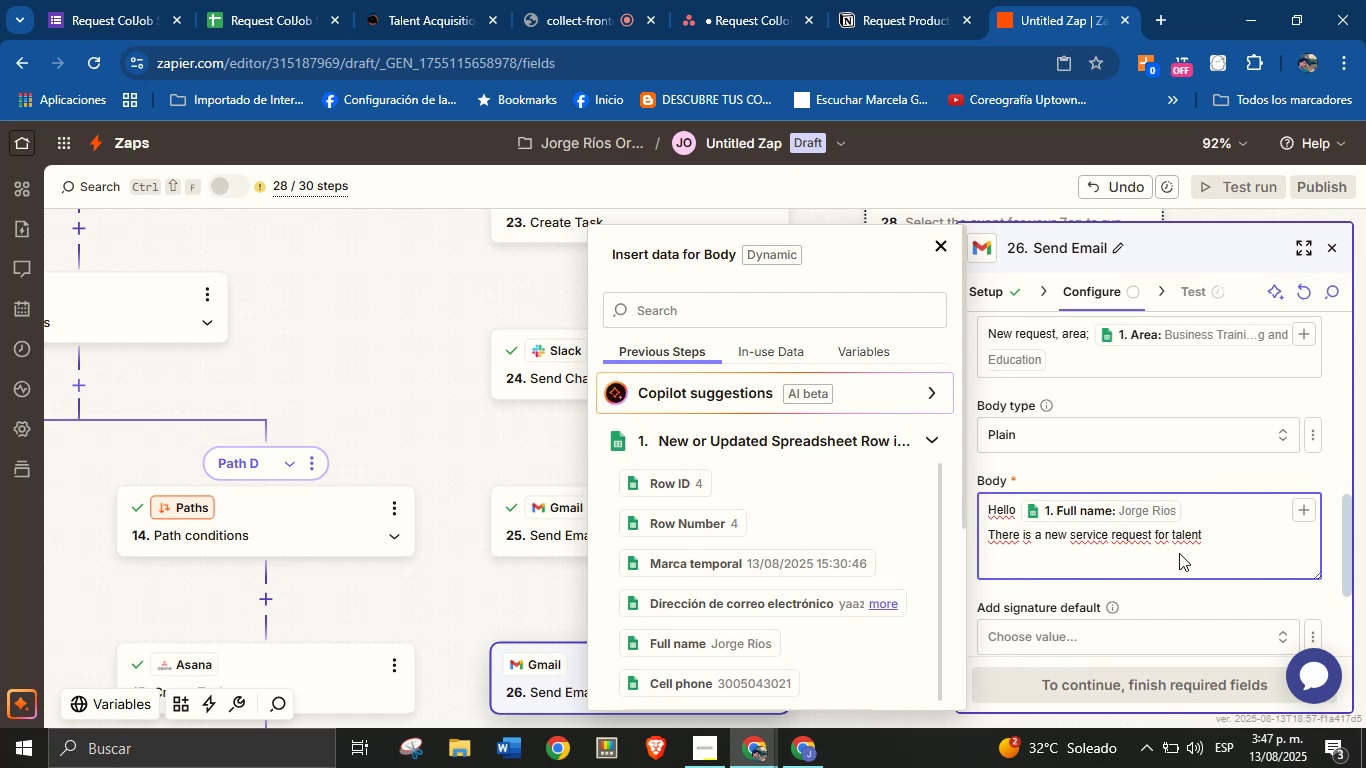 
wait(12.49)
 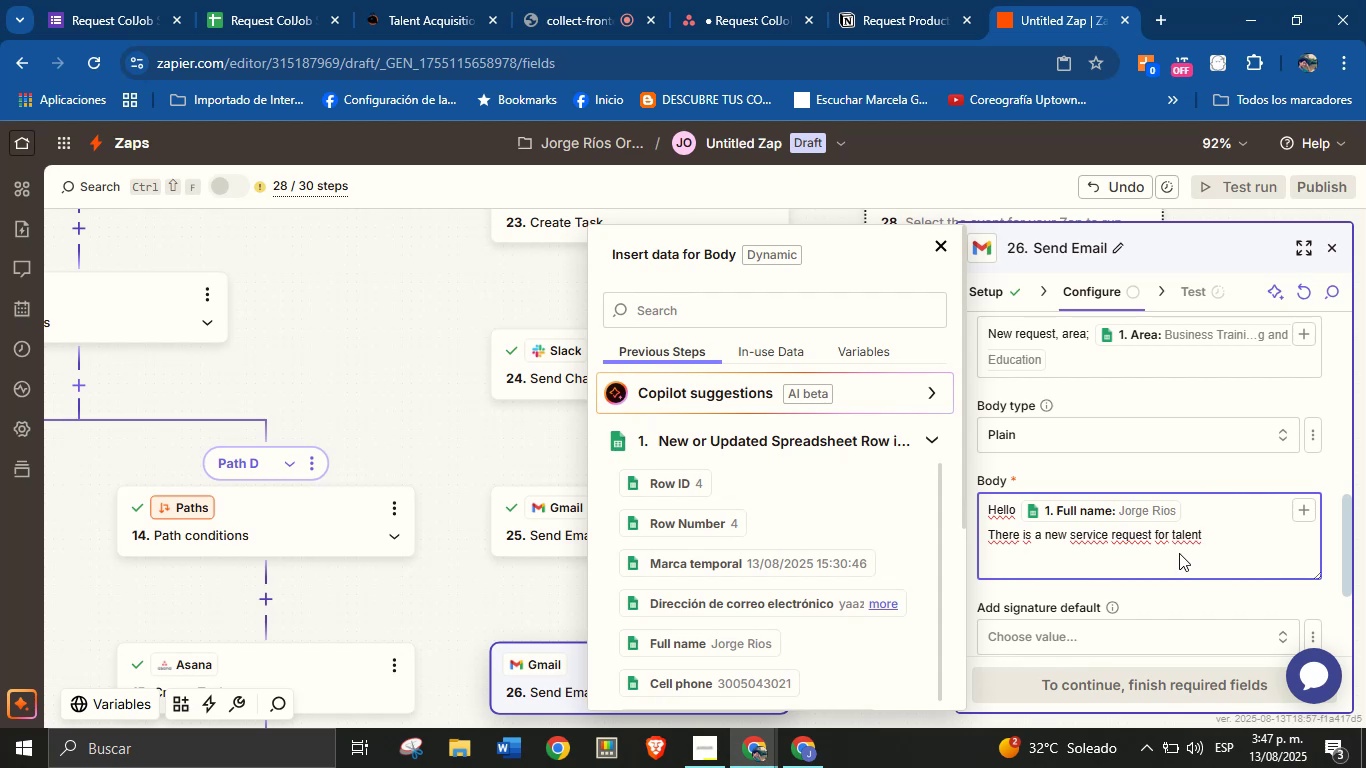 
type(in the d)
key(Backspace)
 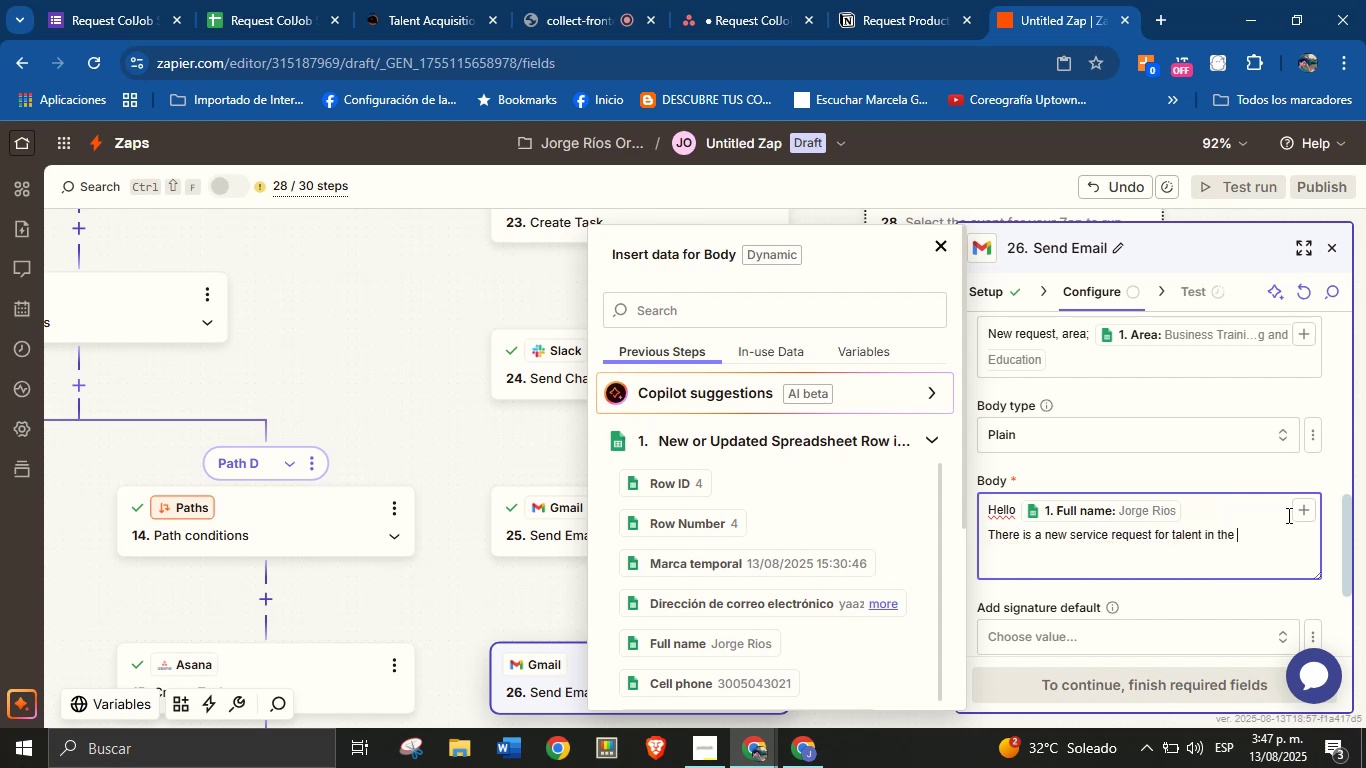 
left_click([1301, 513])
 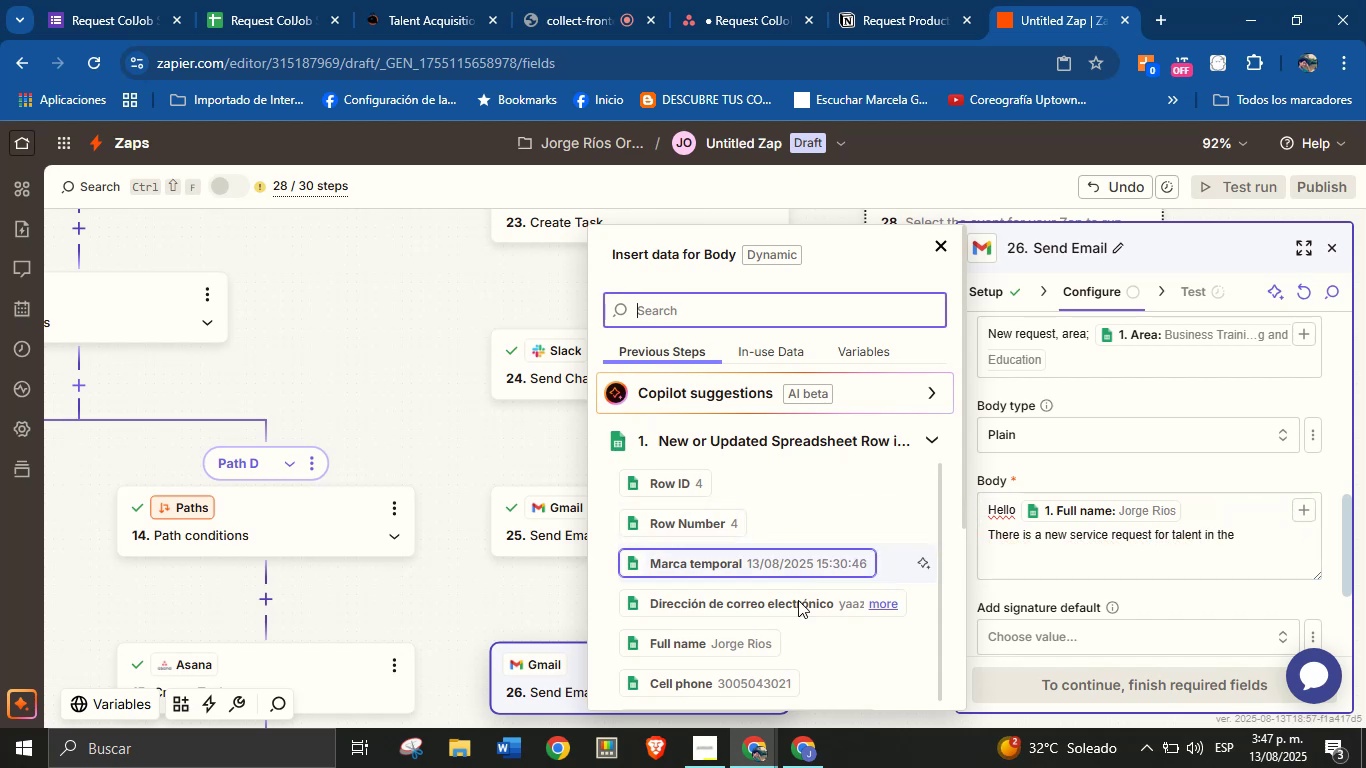 
scroll: coordinate [796, 532], scroll_direction: down, amount: 1.0
 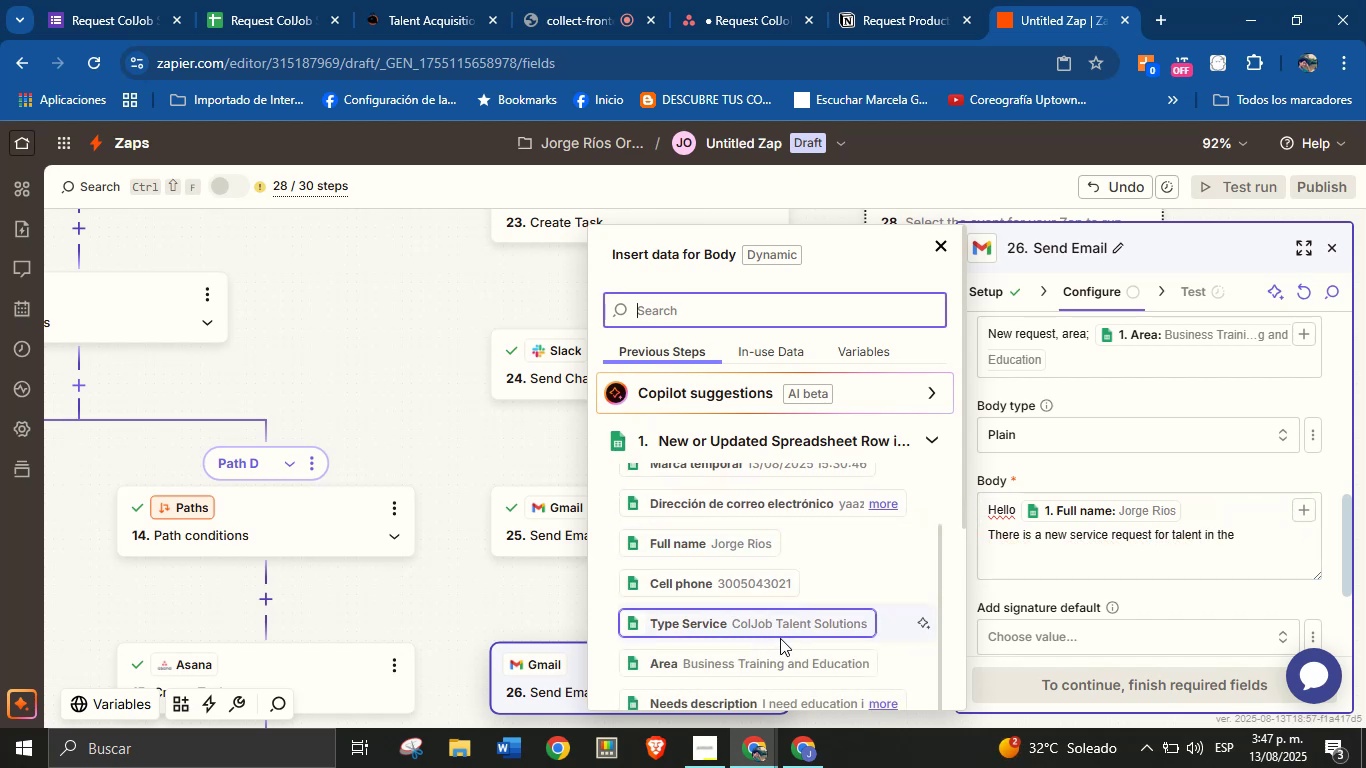 
left_click([780, 651])
 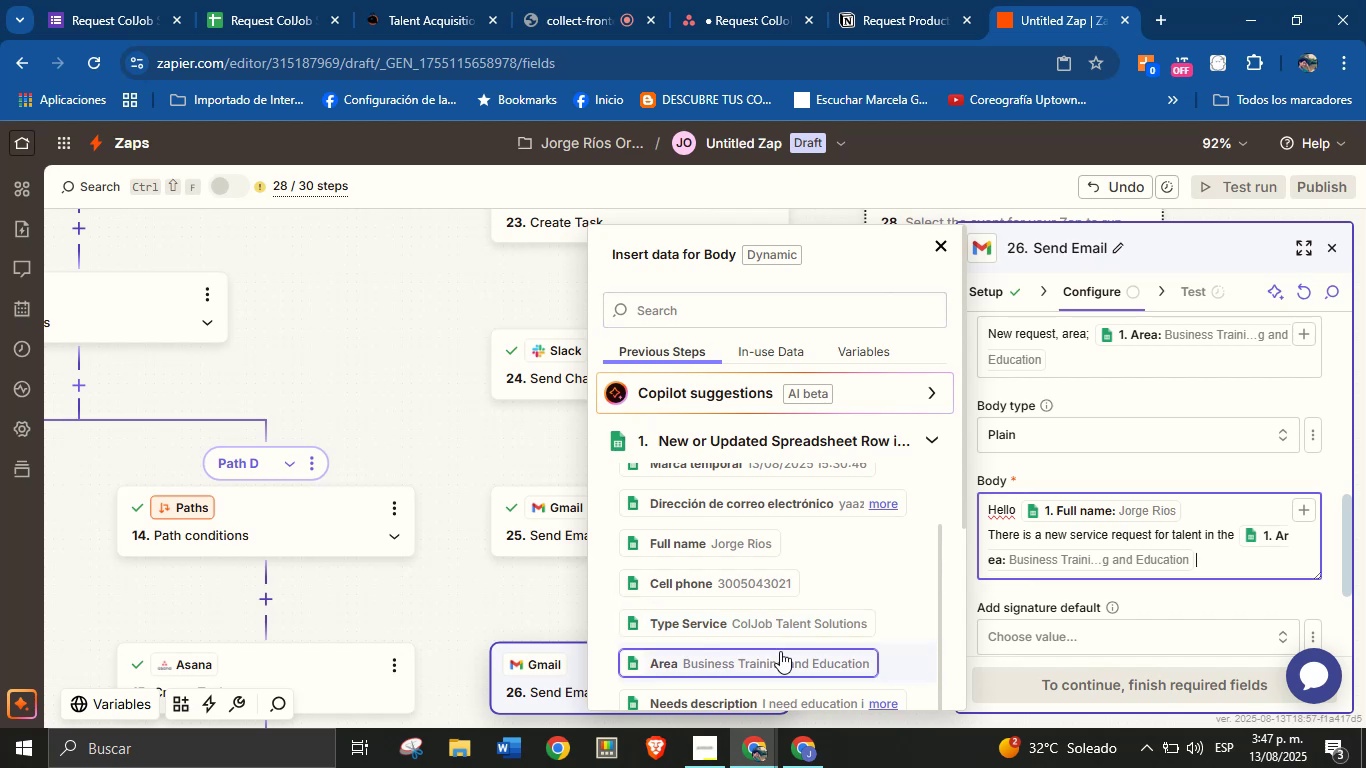 
type( area, ready for execution.)
 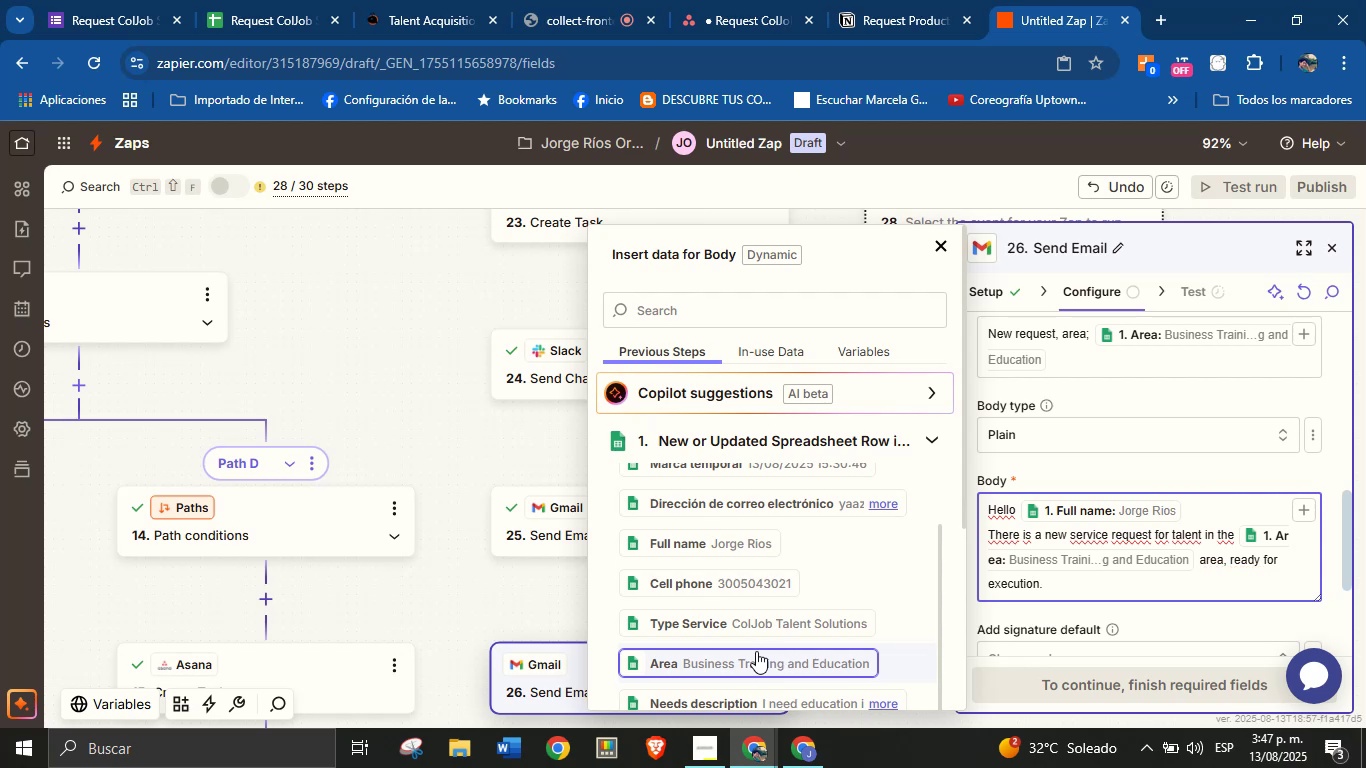 
key(Enter)
 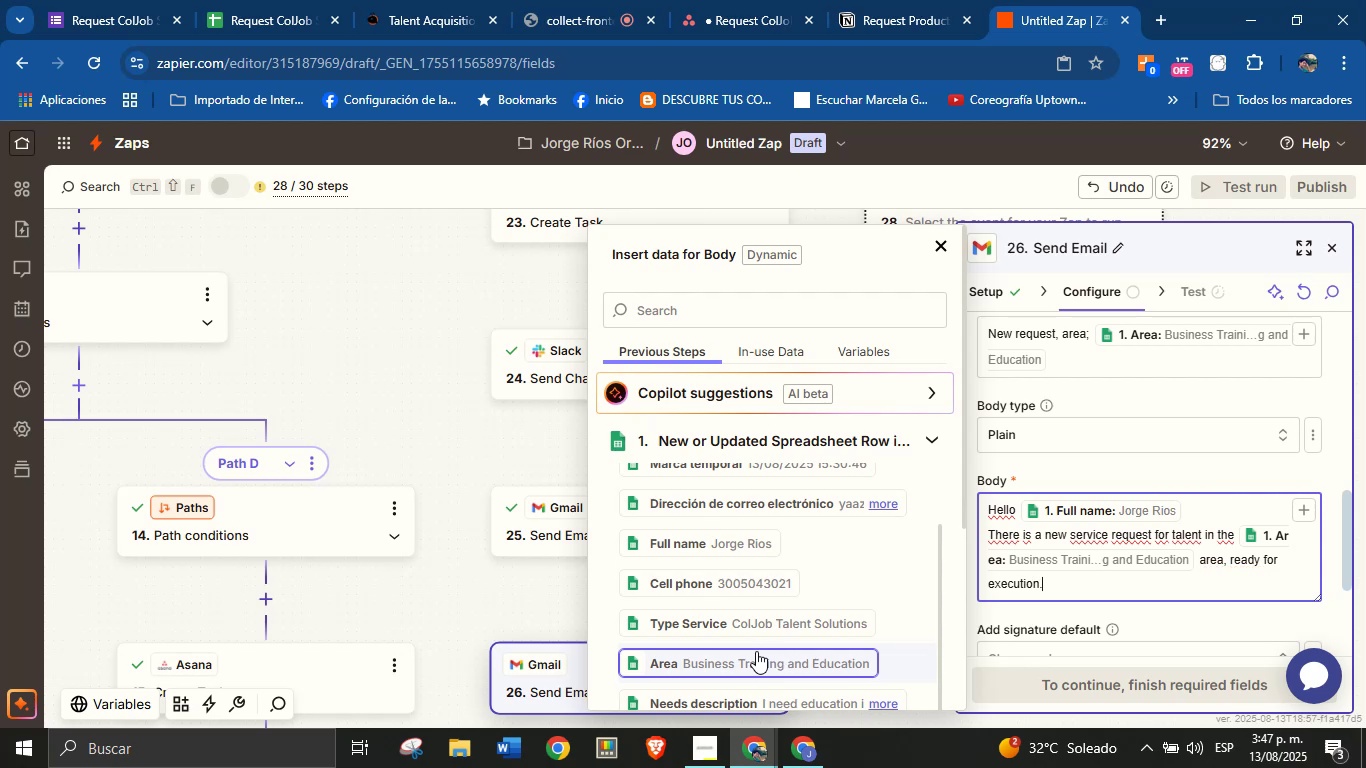 
key(Enter)
 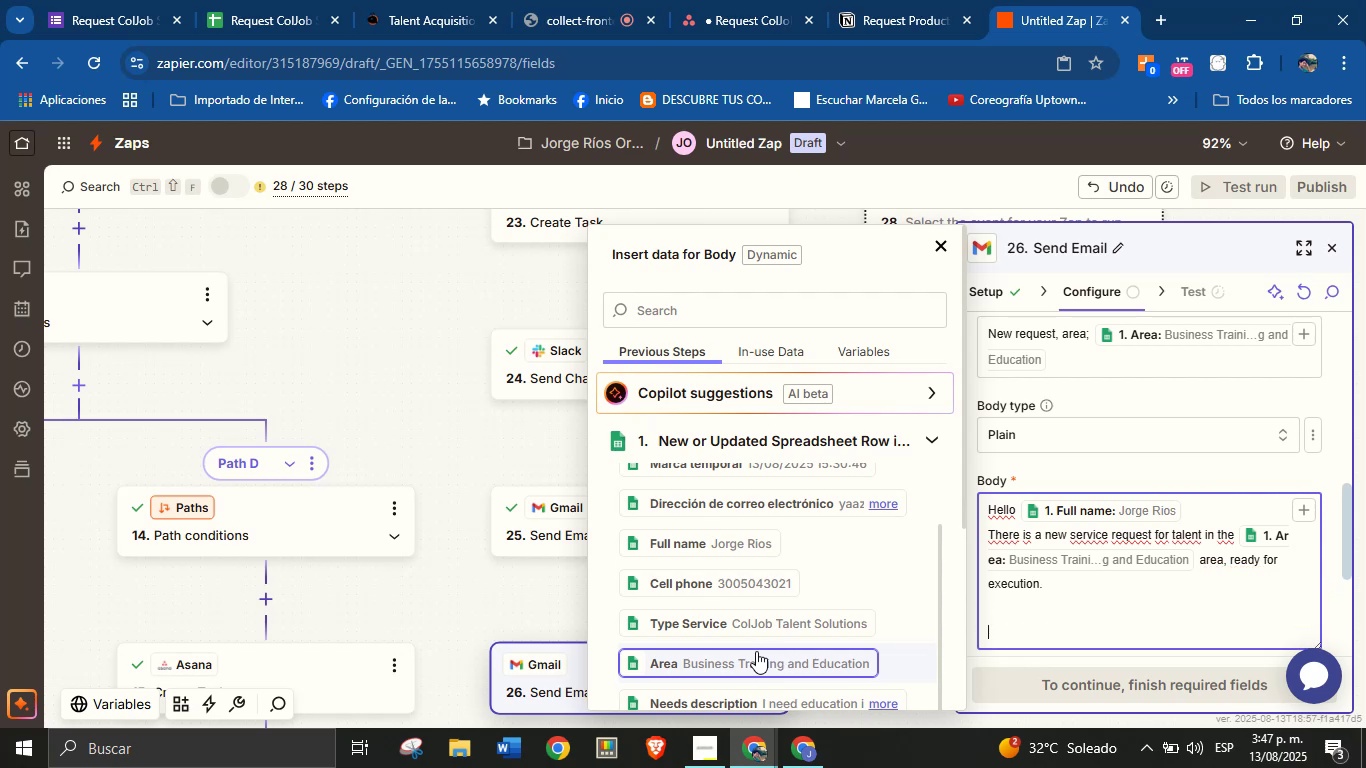 
type(View the details here> )
 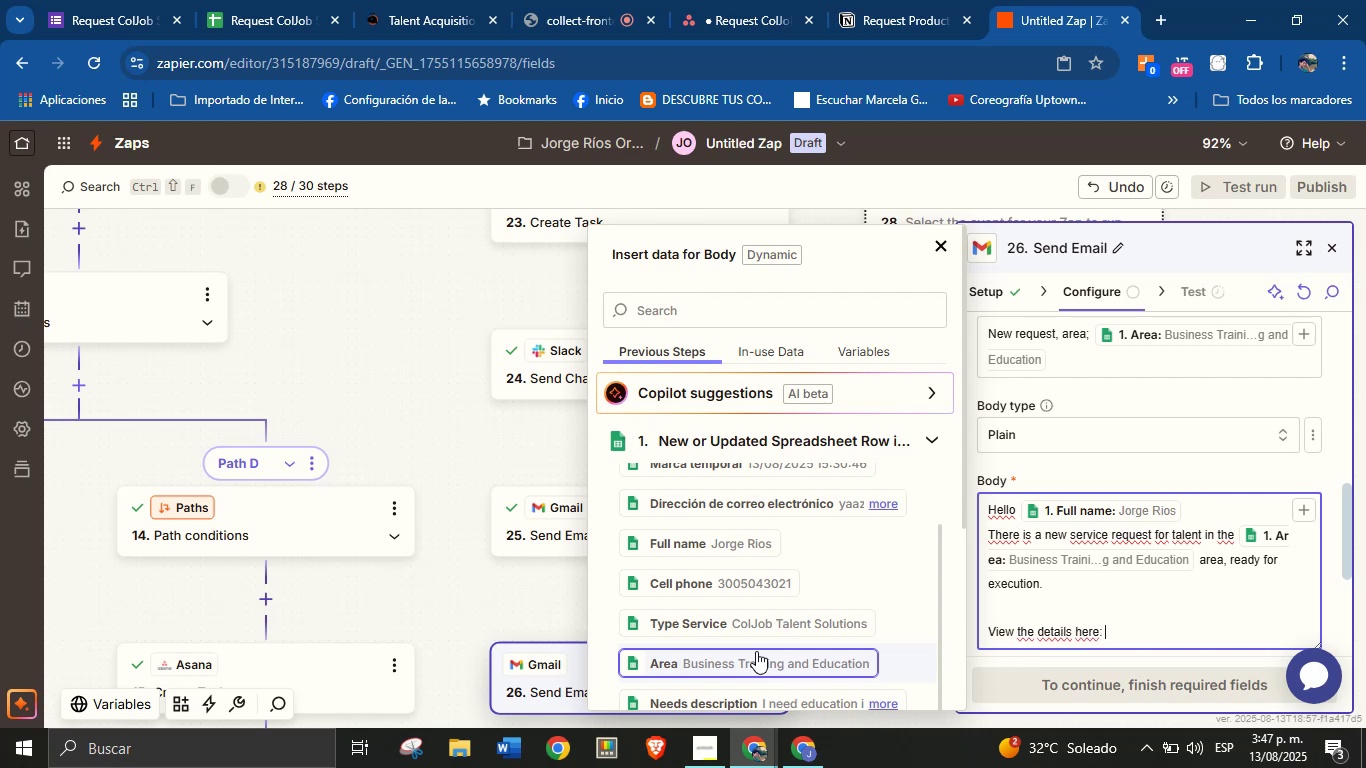 
wait(17.55)
 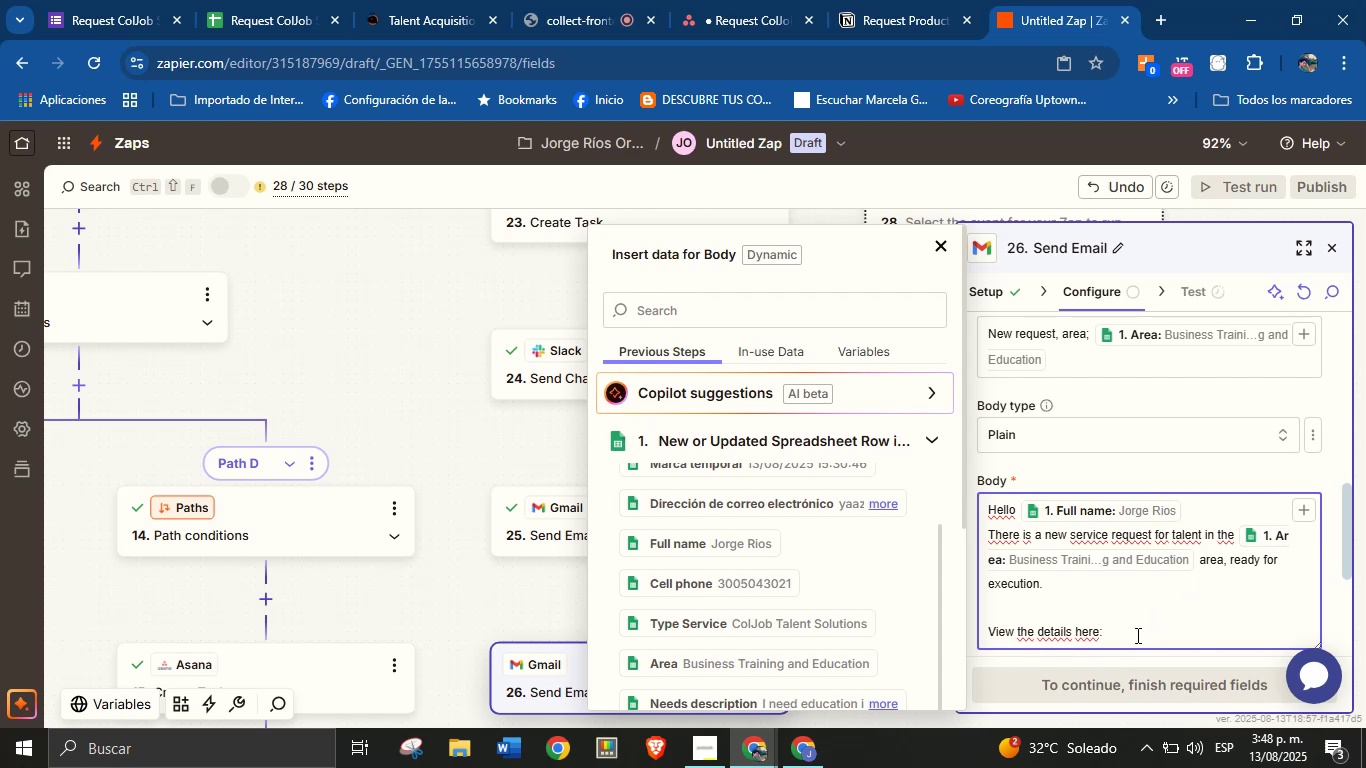 
scroll: coordinate [881, 542], scroll_direction: up, amount: 8.0
 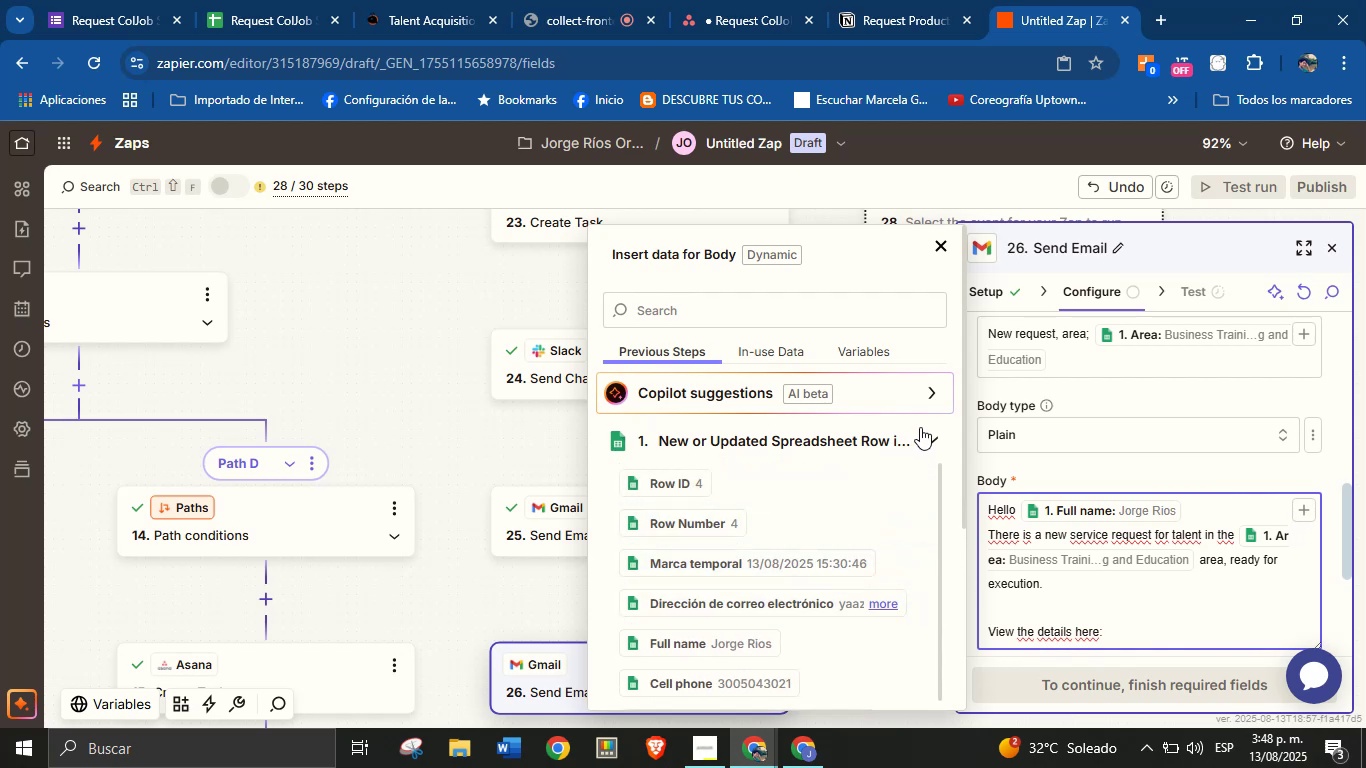 
left_click([921, 435])
 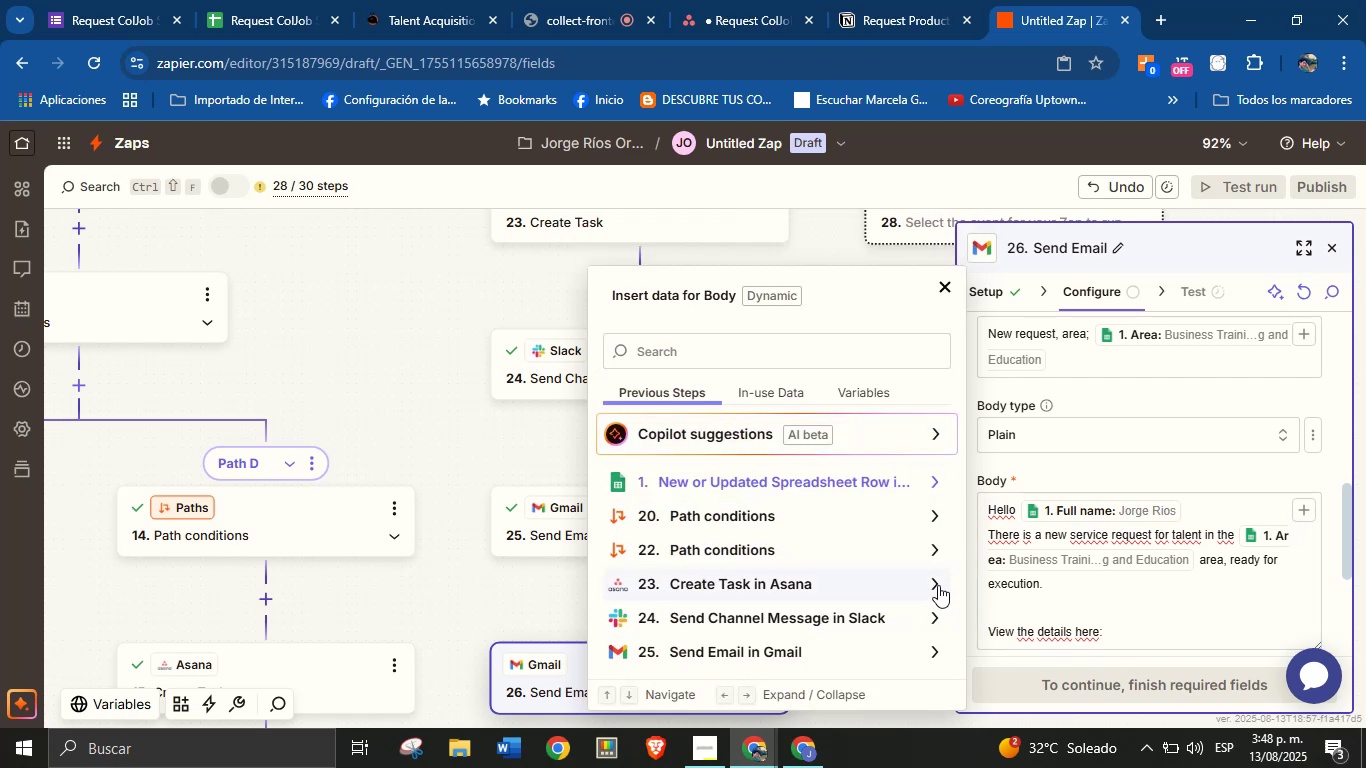 
left_click([938, 584])
 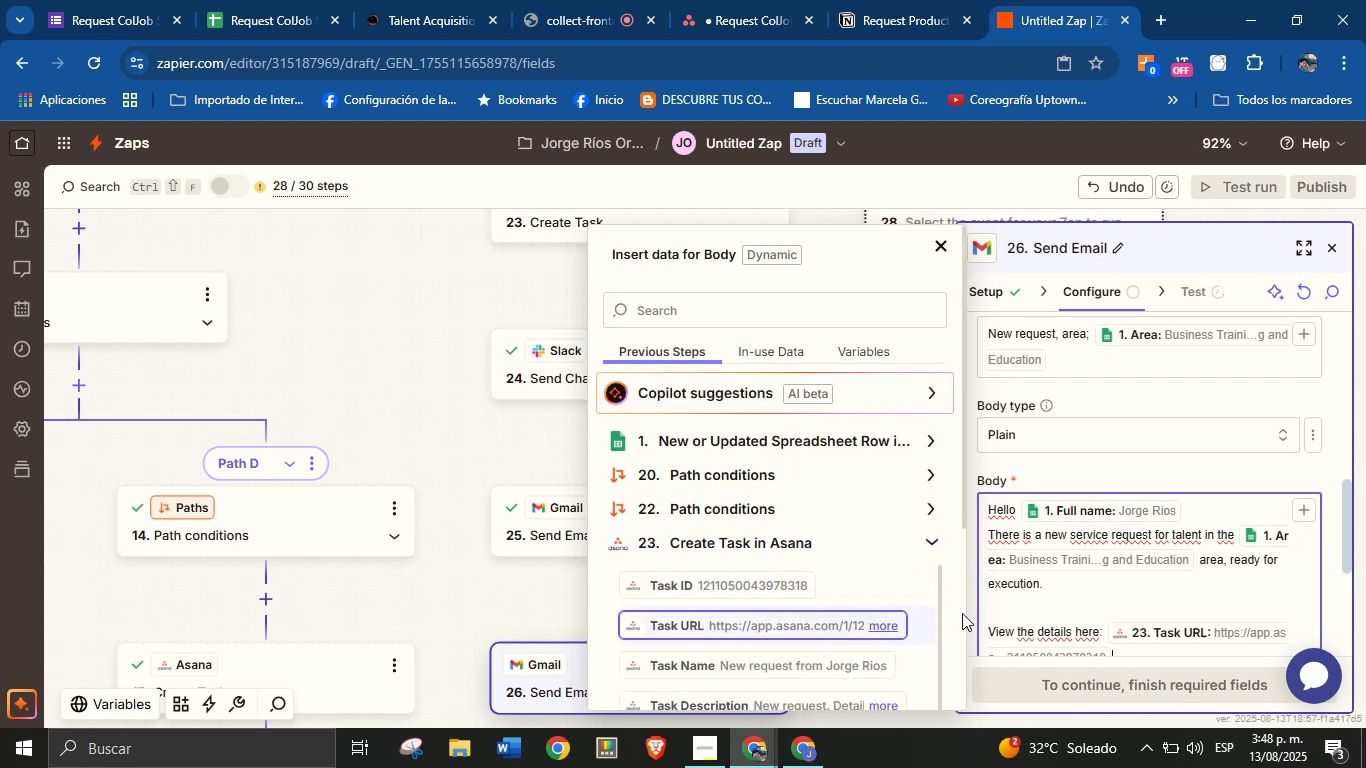 
scroll: coordinate [1121, 597], scroll_direction: down, amount: 1.0
 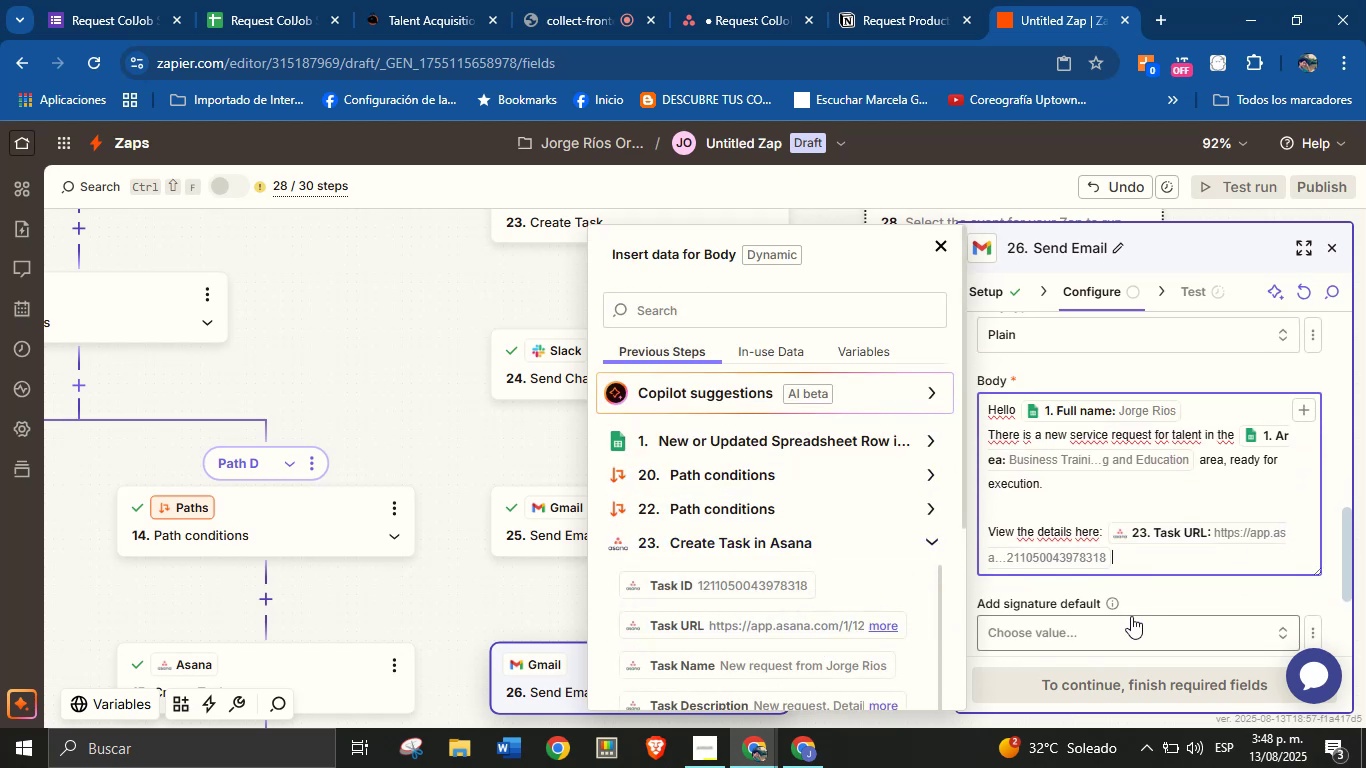 
key(Enter)
 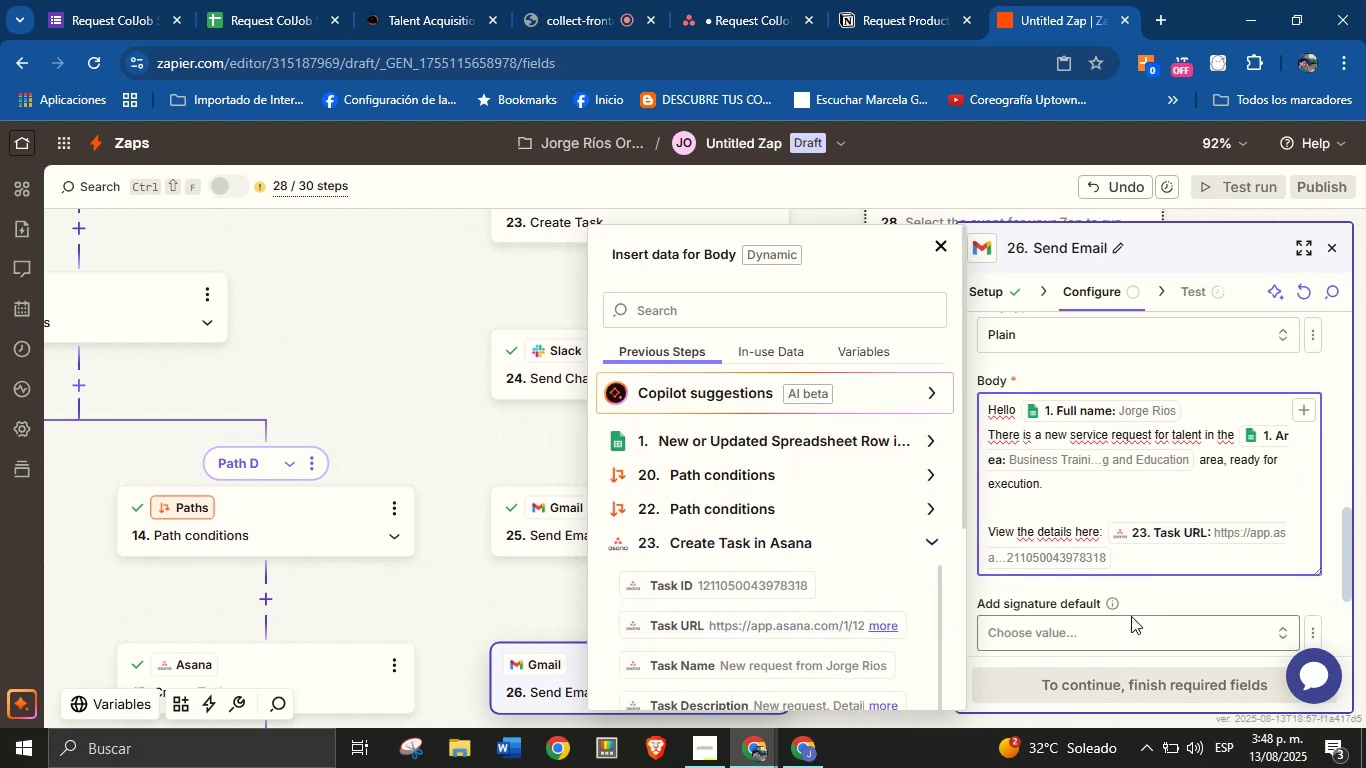 
key(Enter)
 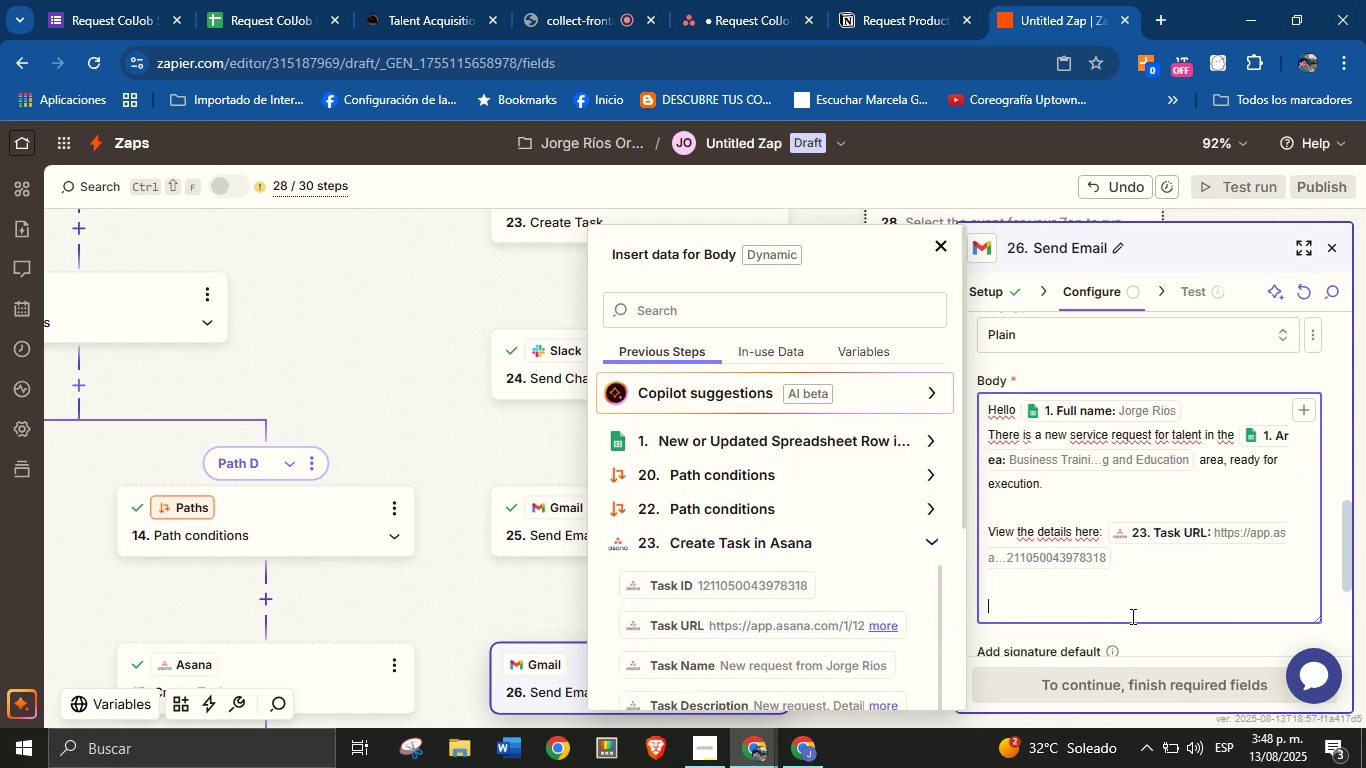 
type(Best regards,)
 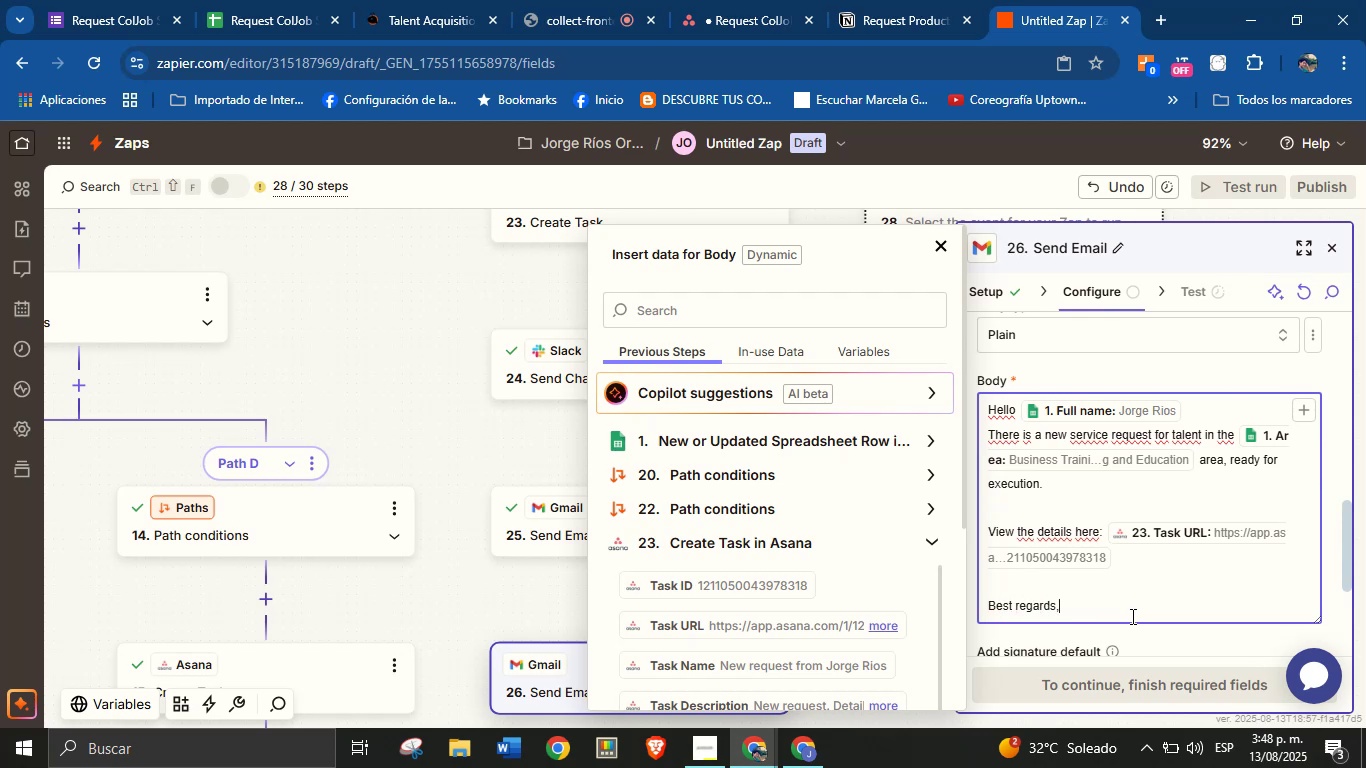 
key(Enter)
 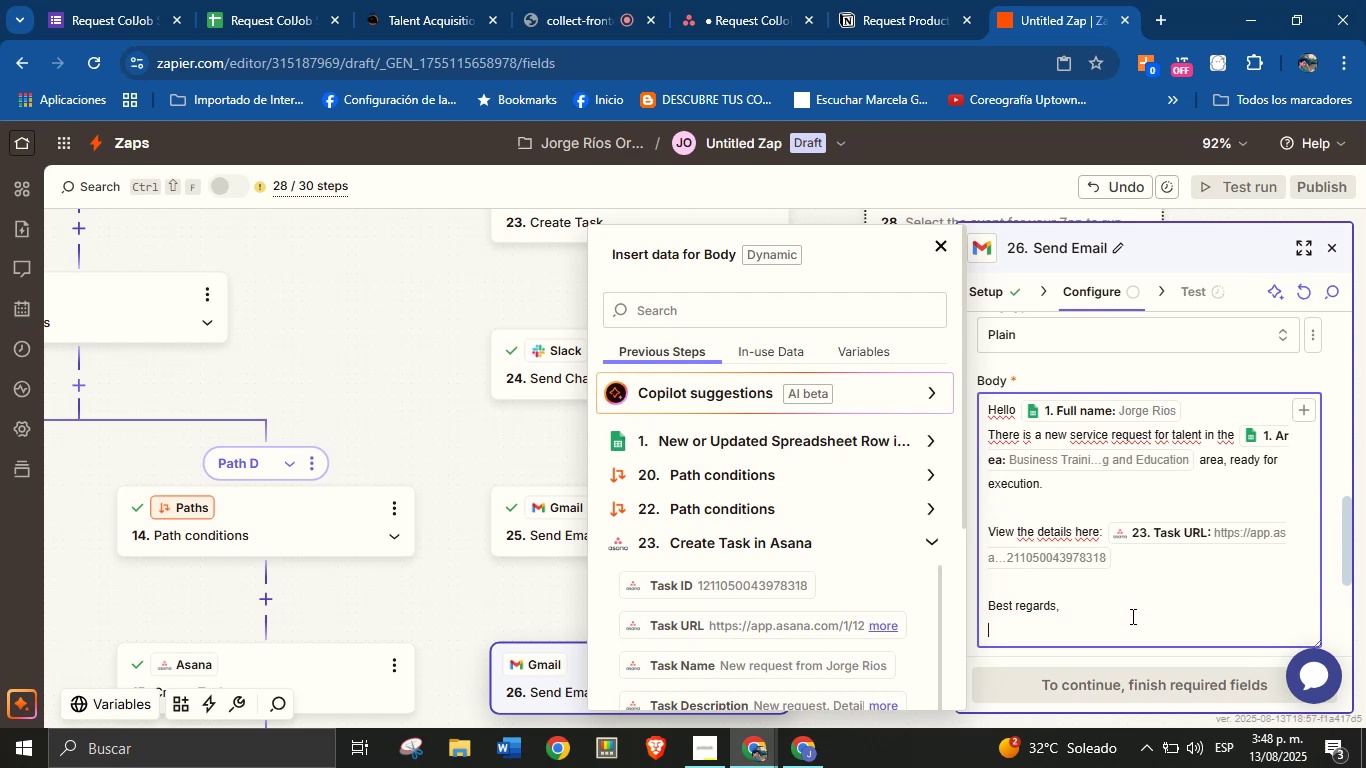 
type(Jorge \ ColJob Team Solution)
 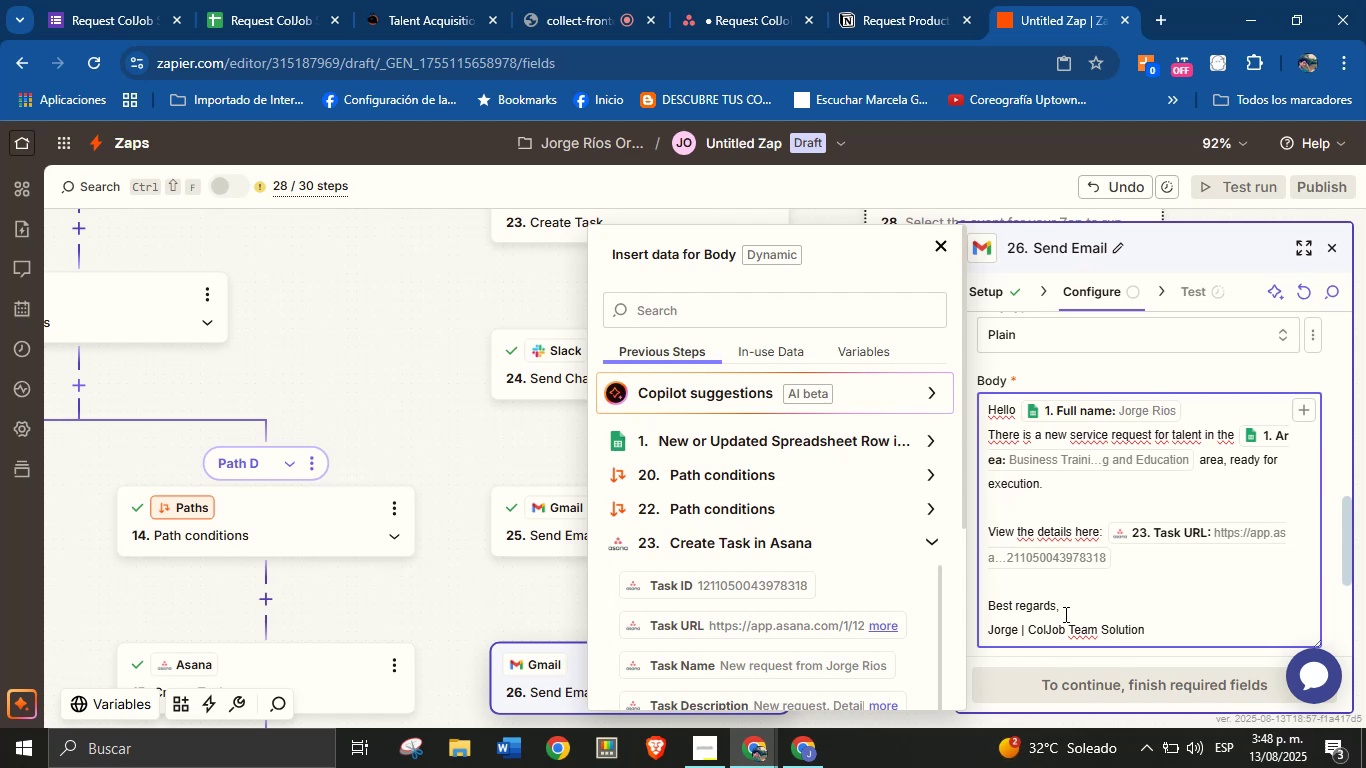 
scroll: coordinate [1076, 559], scroll_direction: down, amount: 1.0
 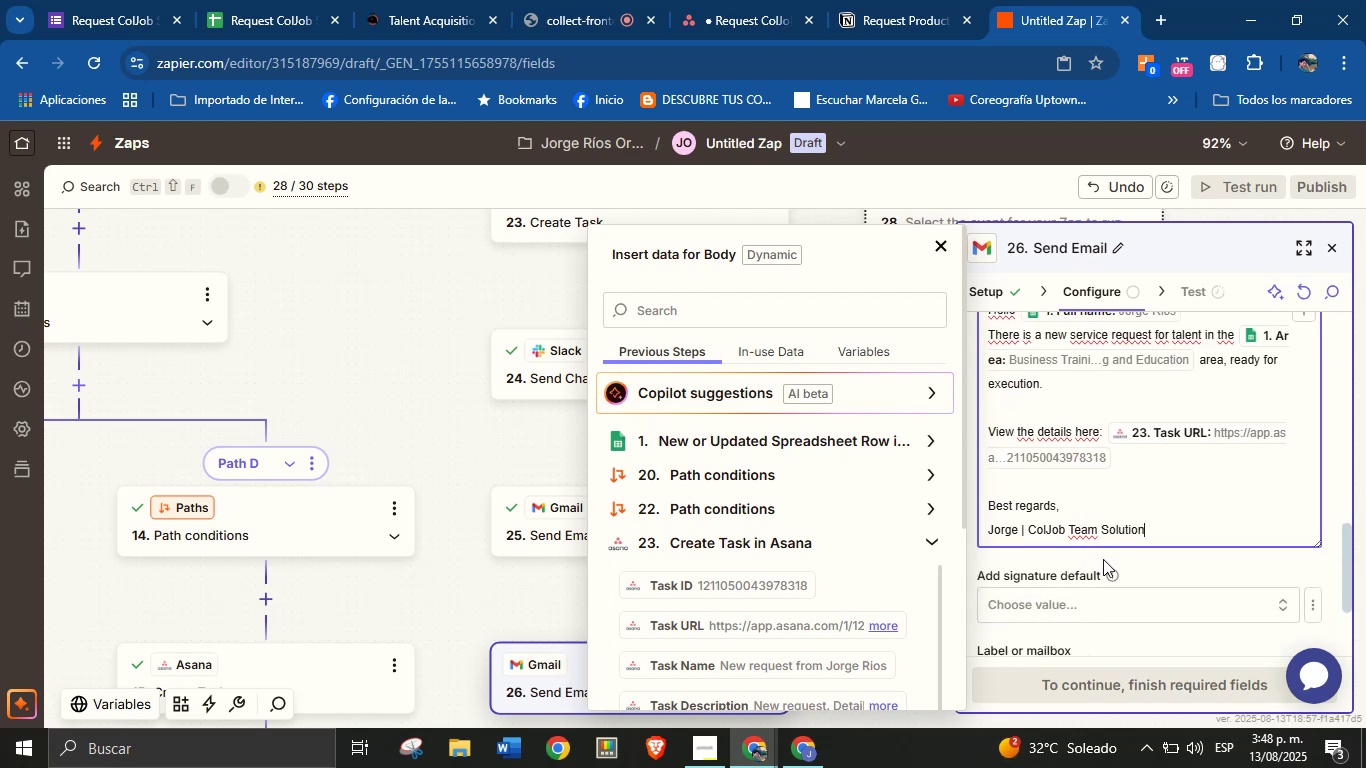 
left_click([1138, 558])
 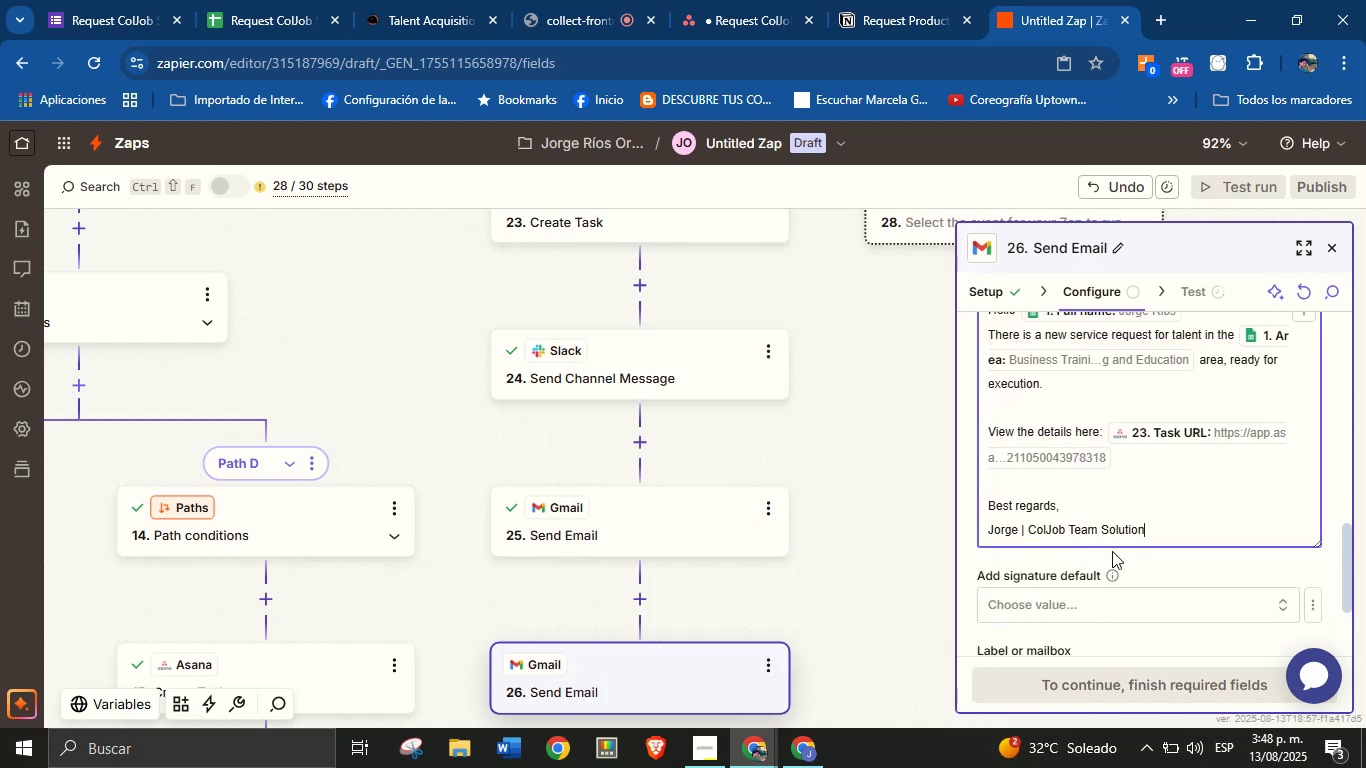 
scroll: coordinate [1082, 552], scroll_direction: none, amount: 0.0
 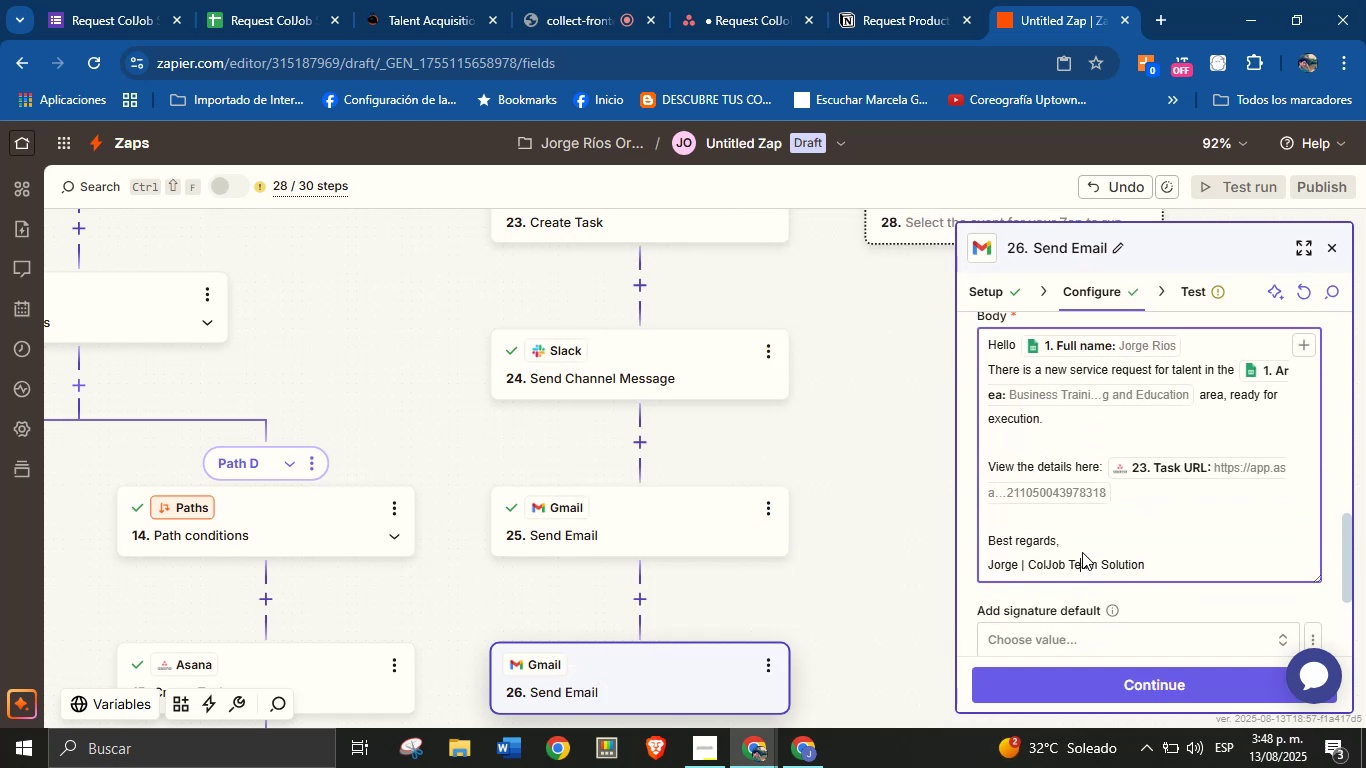 
left_click([1082, 552])
 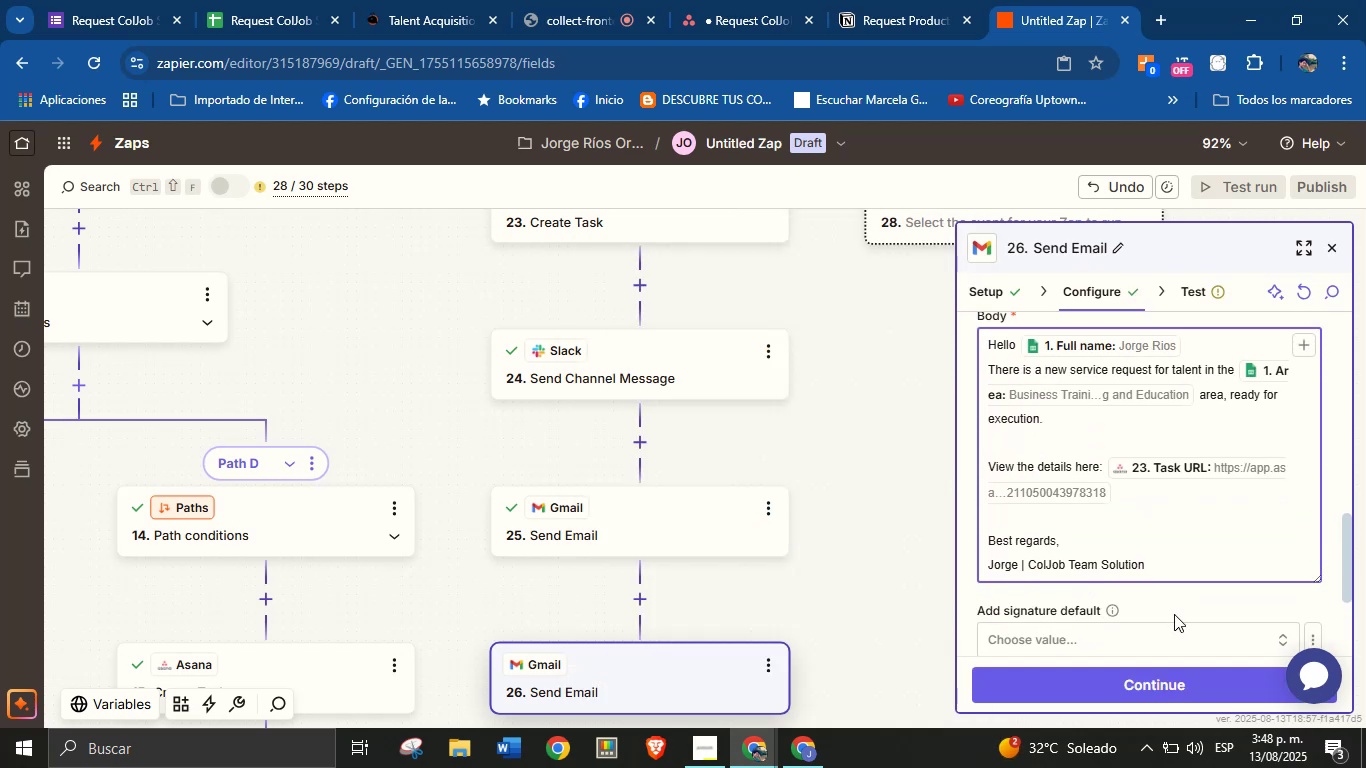 
left_click([1189, 603])
 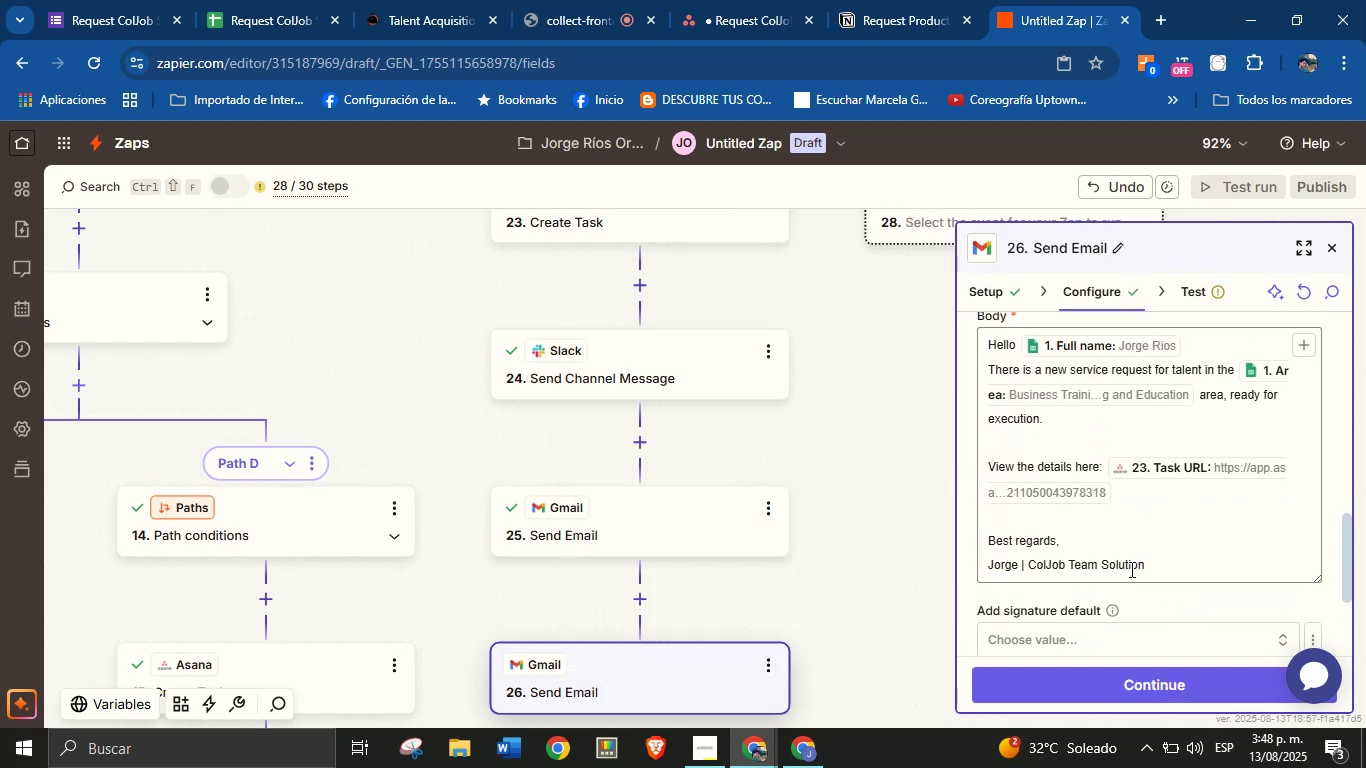 
scroll: coordinate [1142, 505], scroll_direction: down, amount: 6.0
 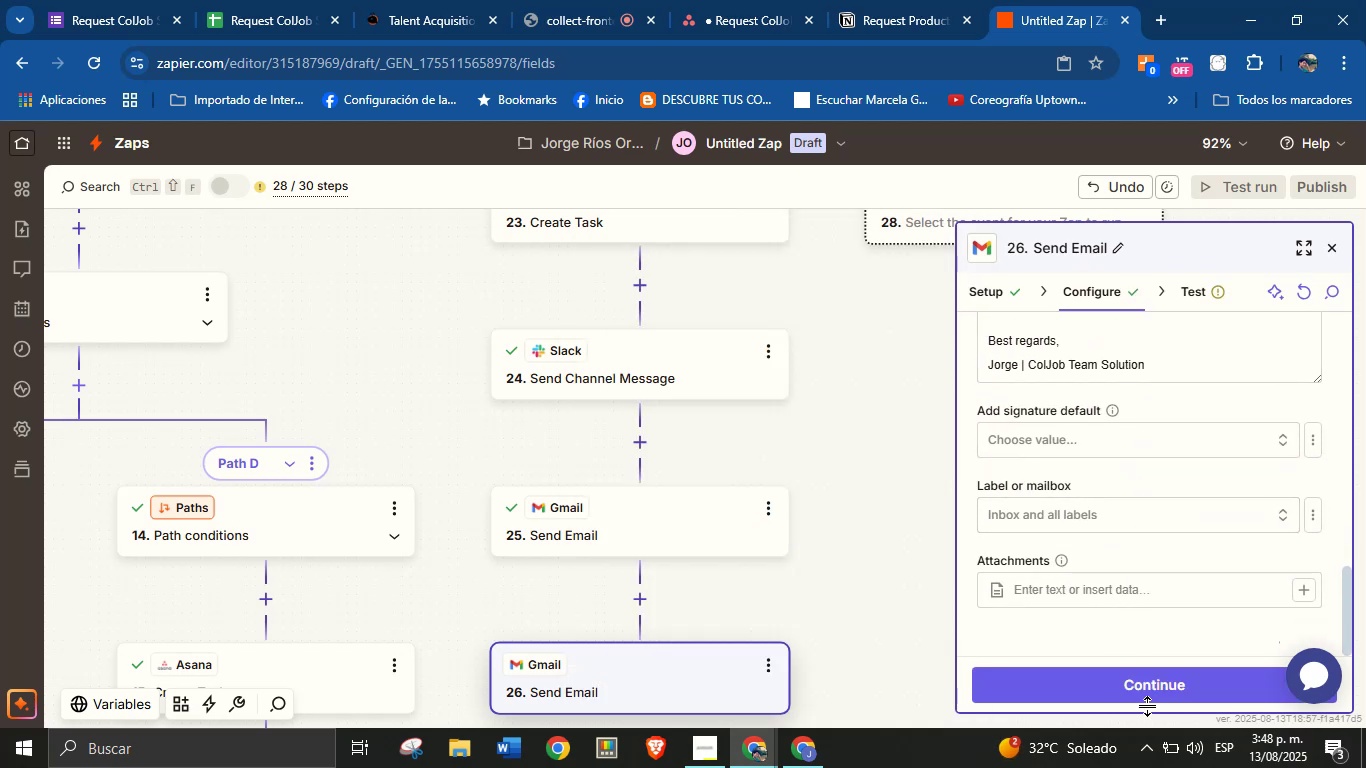 
left_click([1148, 681])
 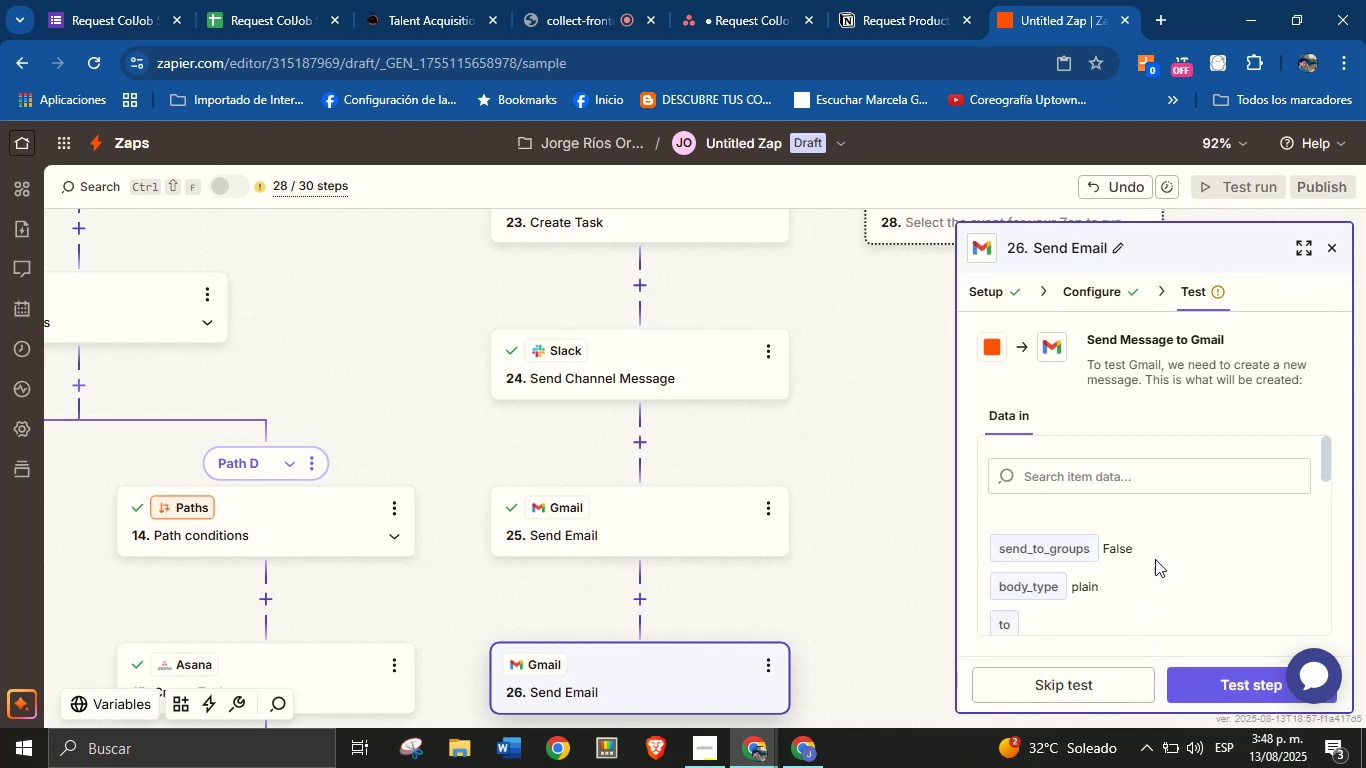 
wait(5.15)
 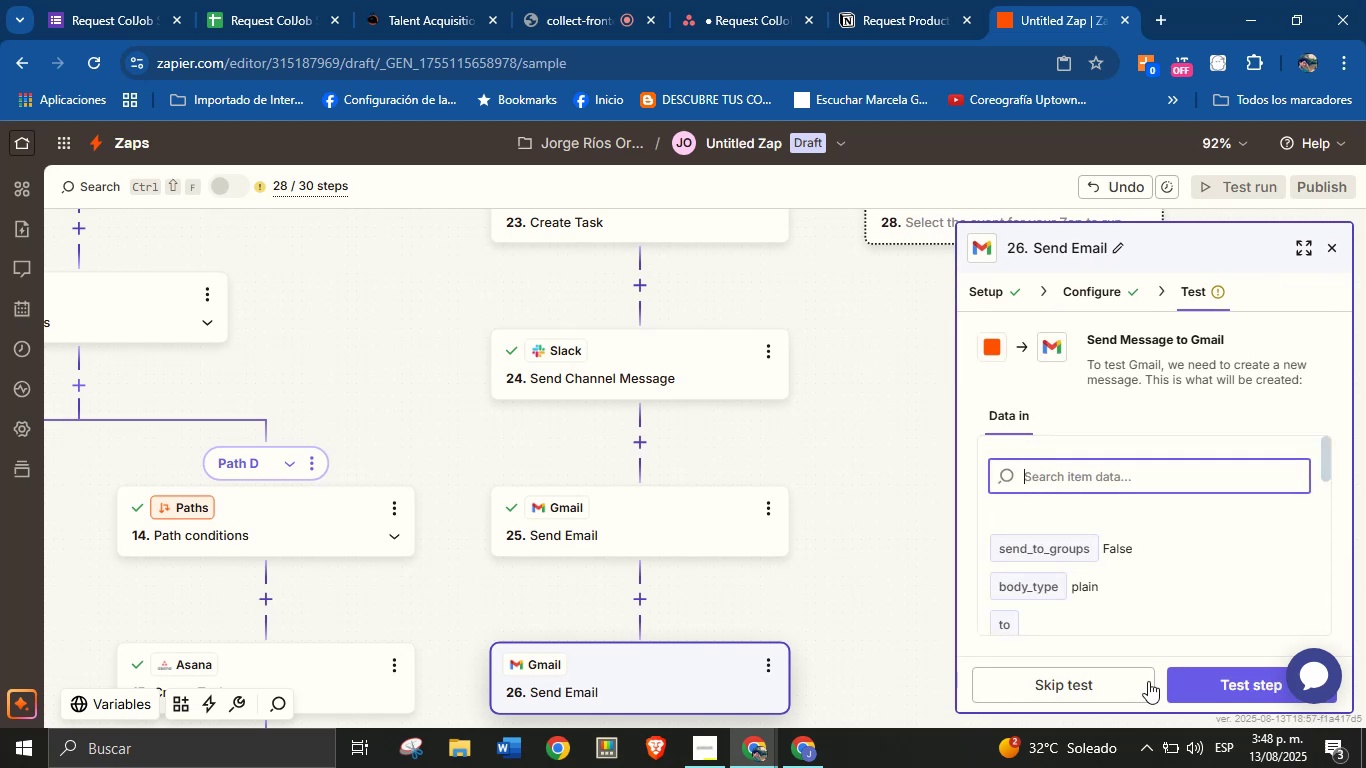 
left_click_drag(start_coordinate=[854, 624], to_coordinate=[878, 487])
 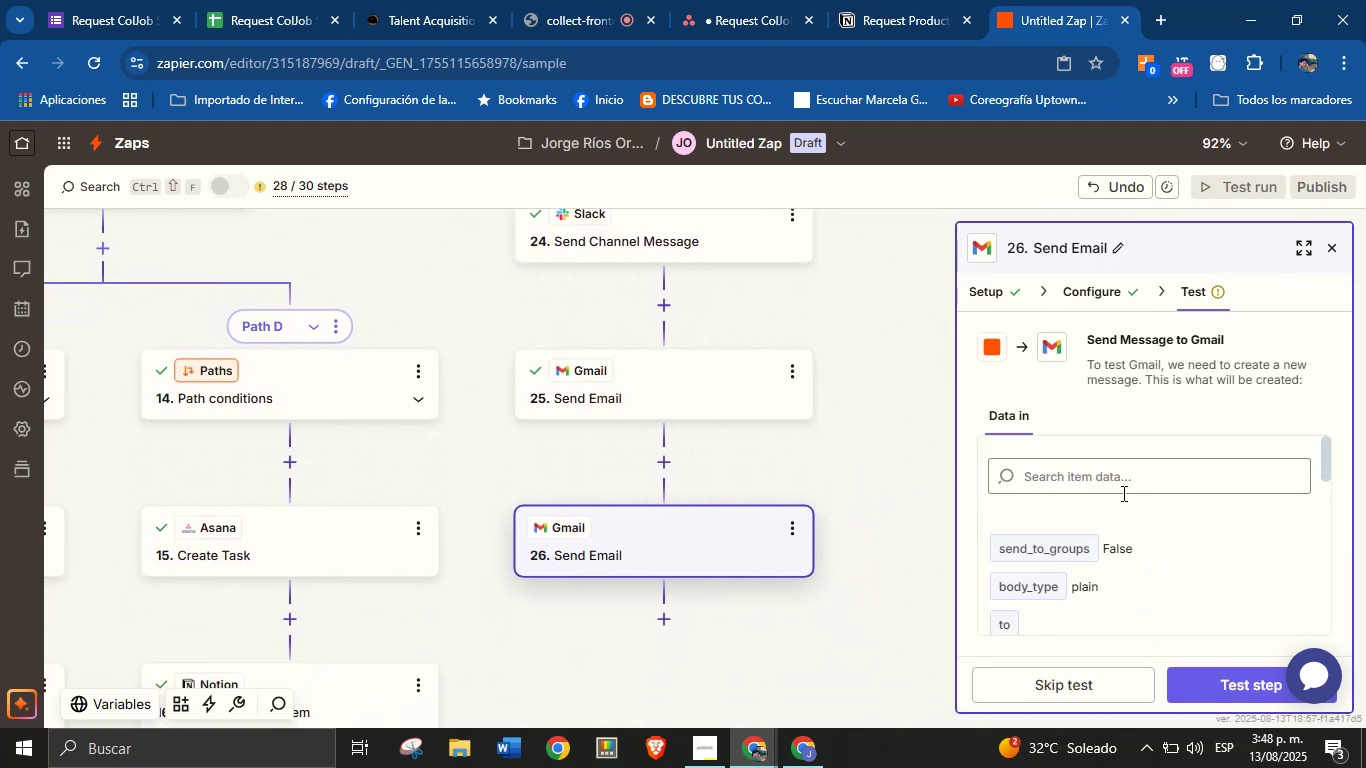 
scroll: coordinate [1136, 528], scroll_direction: down, amount: 1.0
 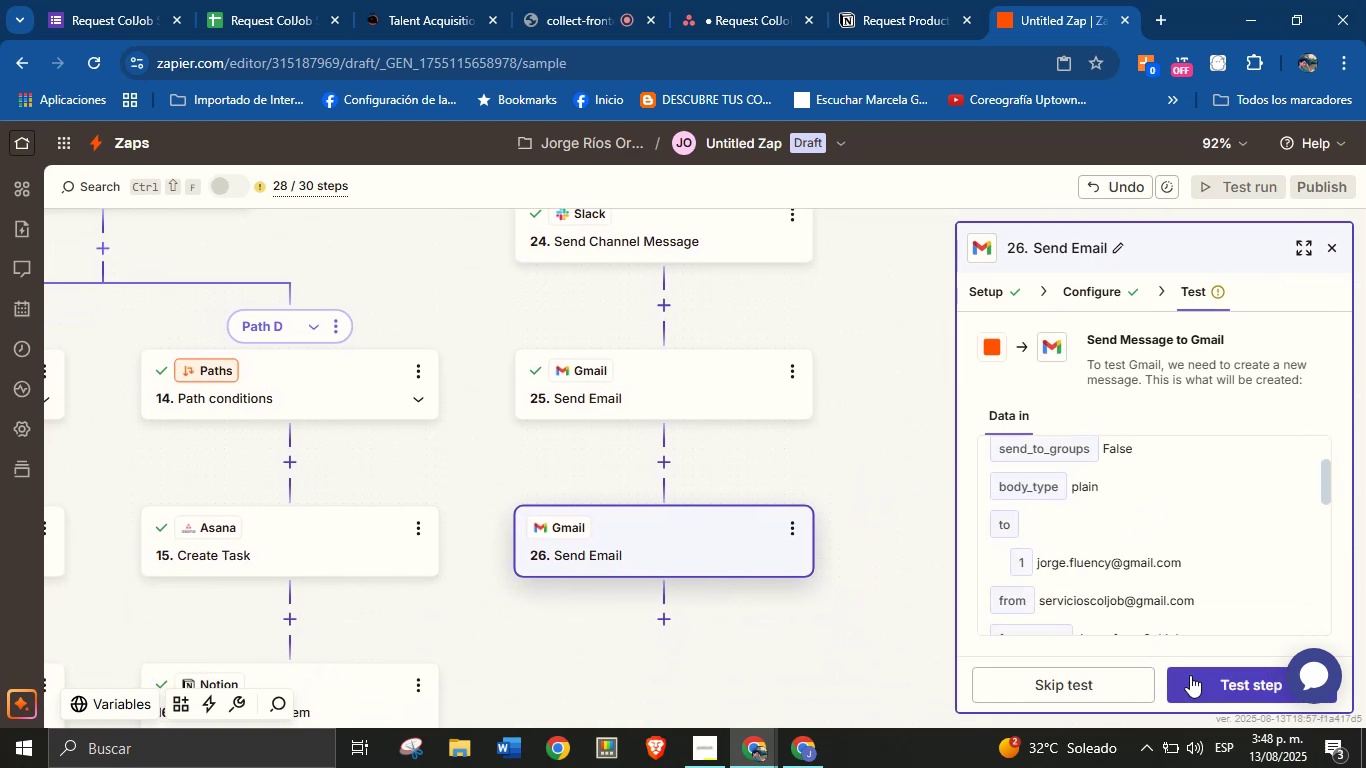 
left_click([1193, 678])
 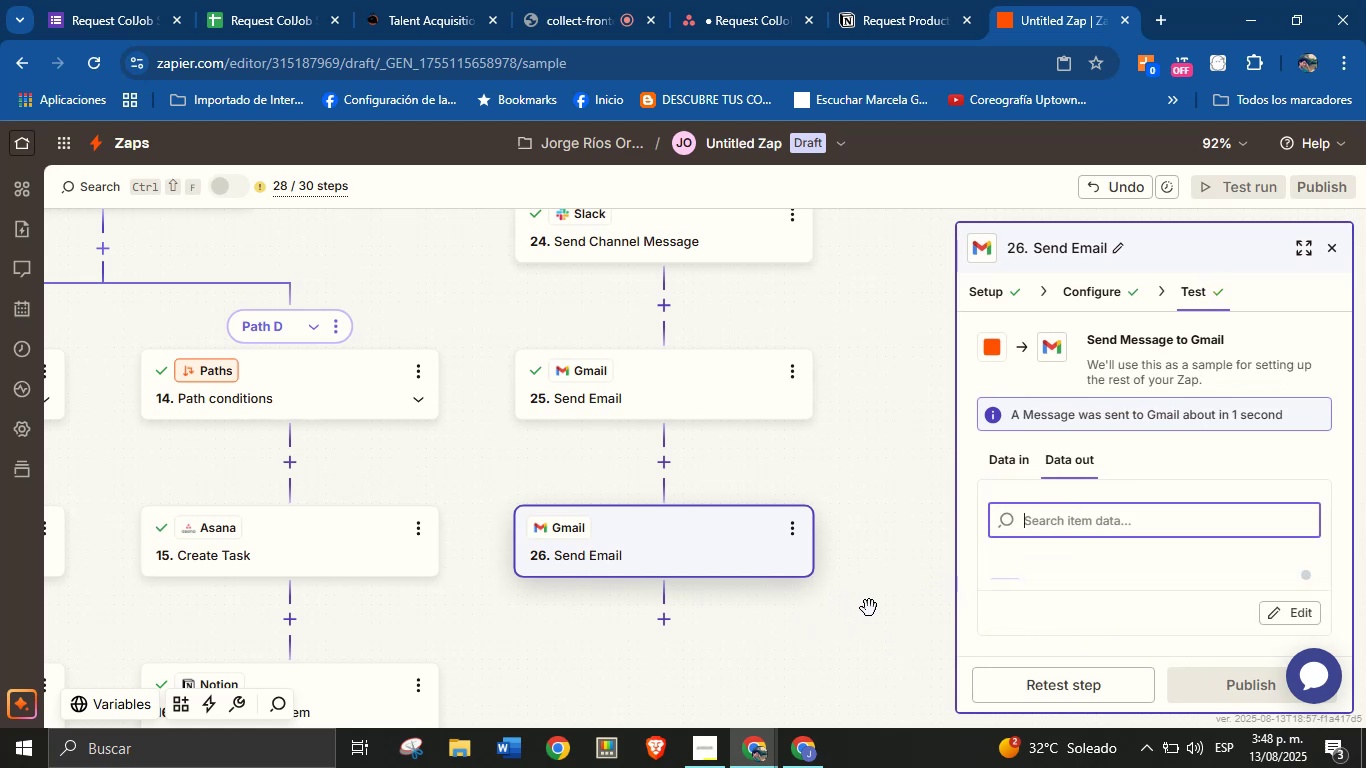 
wait(6.28)
 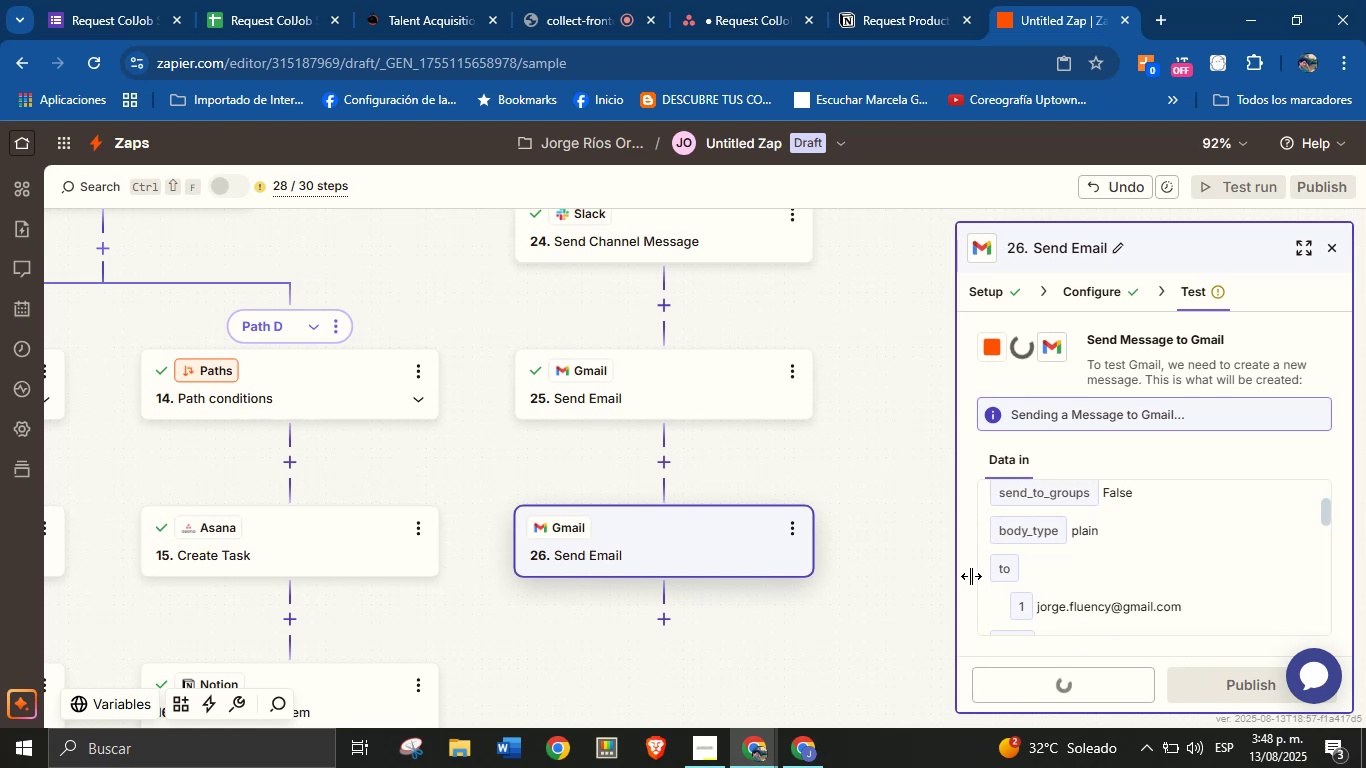 
left_click_drag(start_coordinate=[826, 629], to_coordinate=[794, 602])
 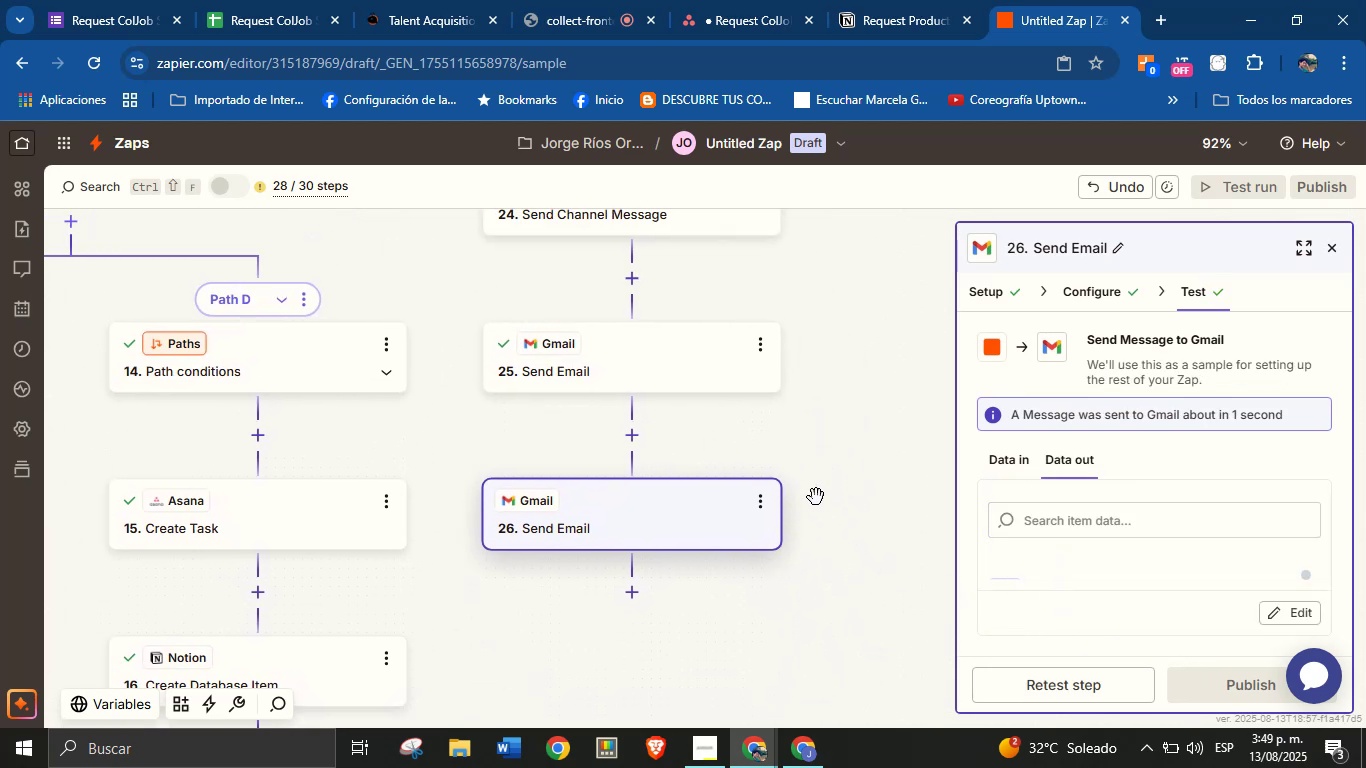 
left_click_drag(start_coordinate=[854, 436], to_coordinate=[800, 625])
 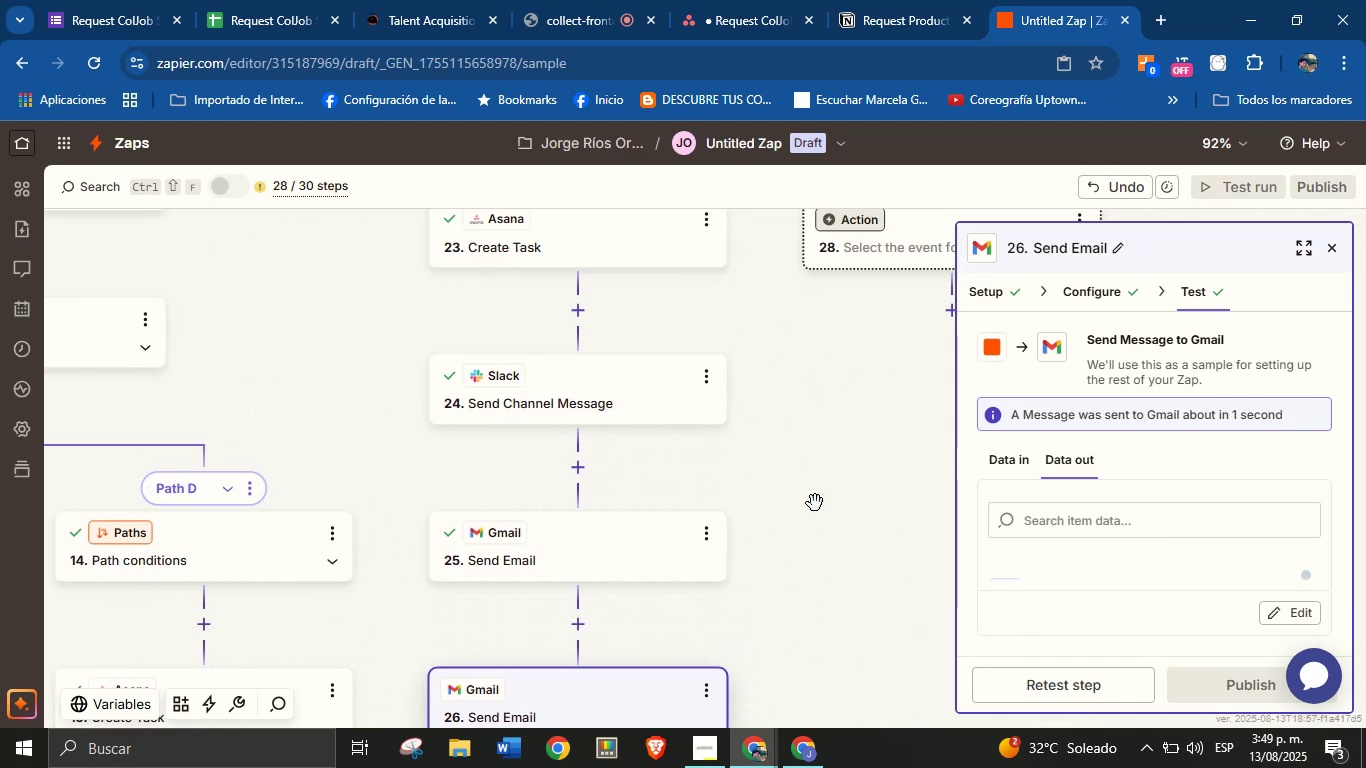 
left_click_drag(start_coordinate=[826, 470], to_coordinate=[687, 568])
 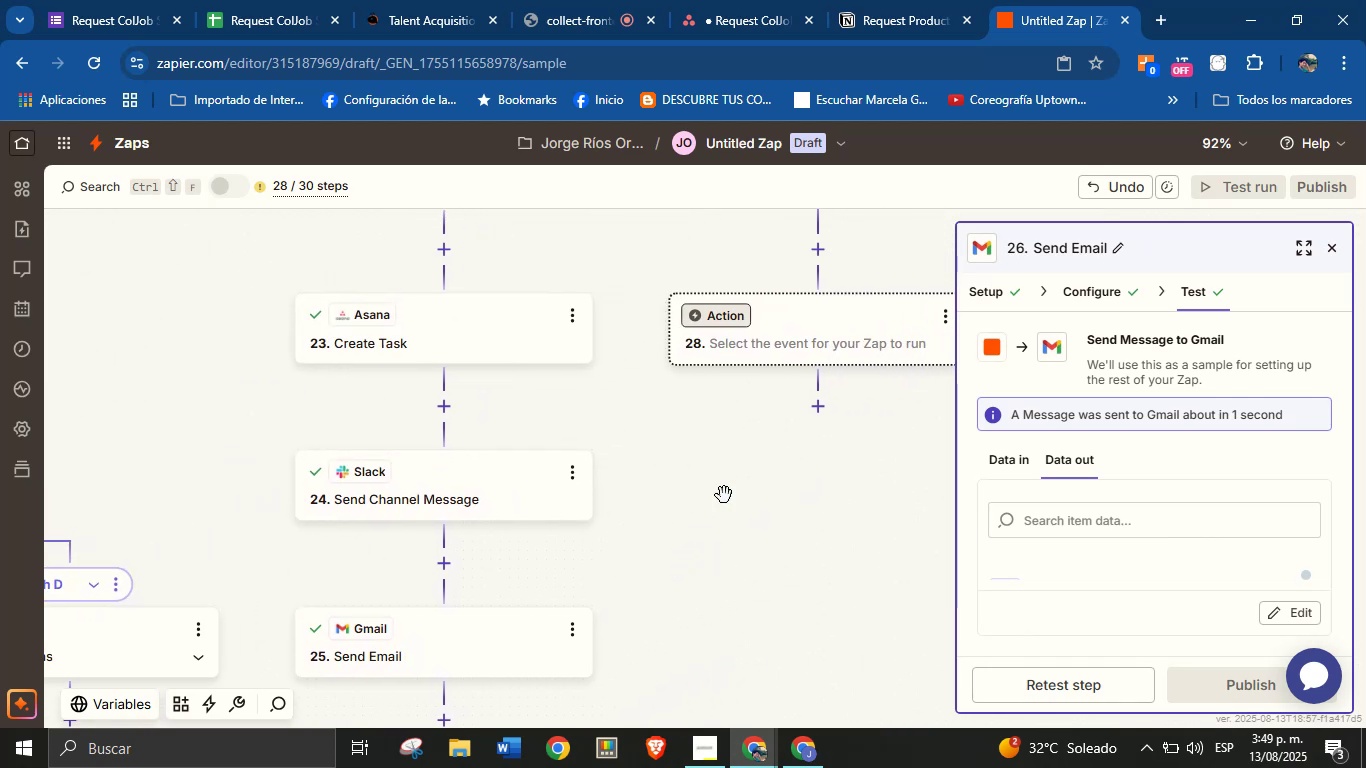 
left_click_drag(start_coordinate=[746, 470], to_coordinate=[623, 600])
 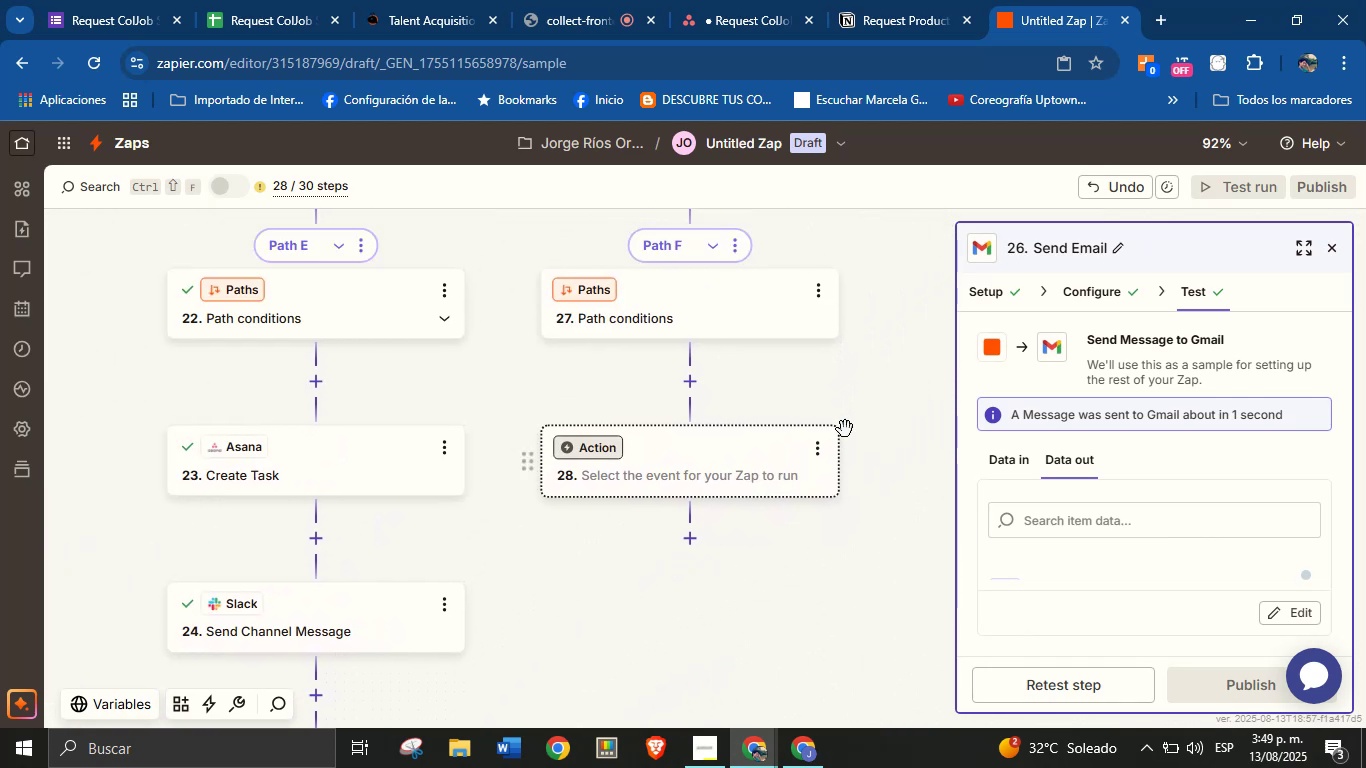 
left_click_drag(start_coordinate=[872, 407], to_coordinate=[822, 483])
 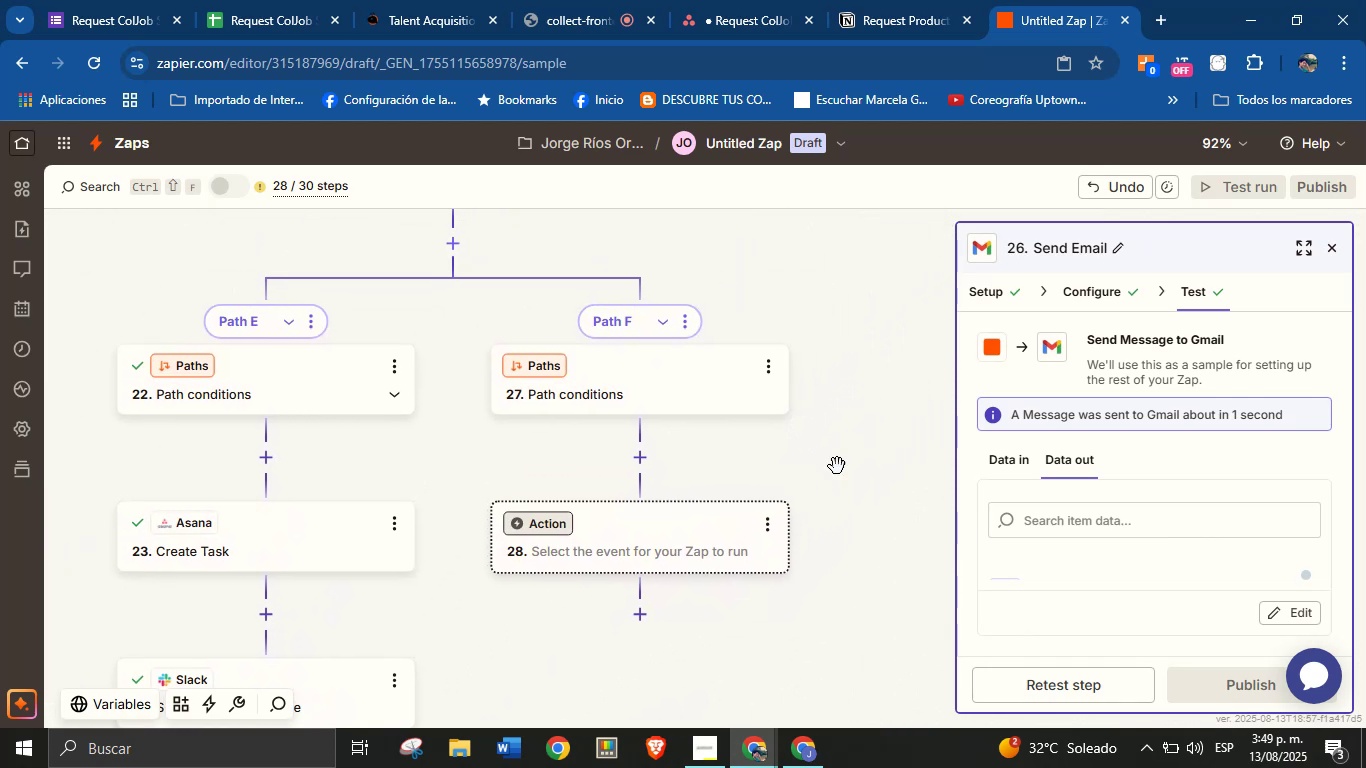 
left_click_drag(start_coordinate=[880, 450], to_coordinate=[885, 427])
 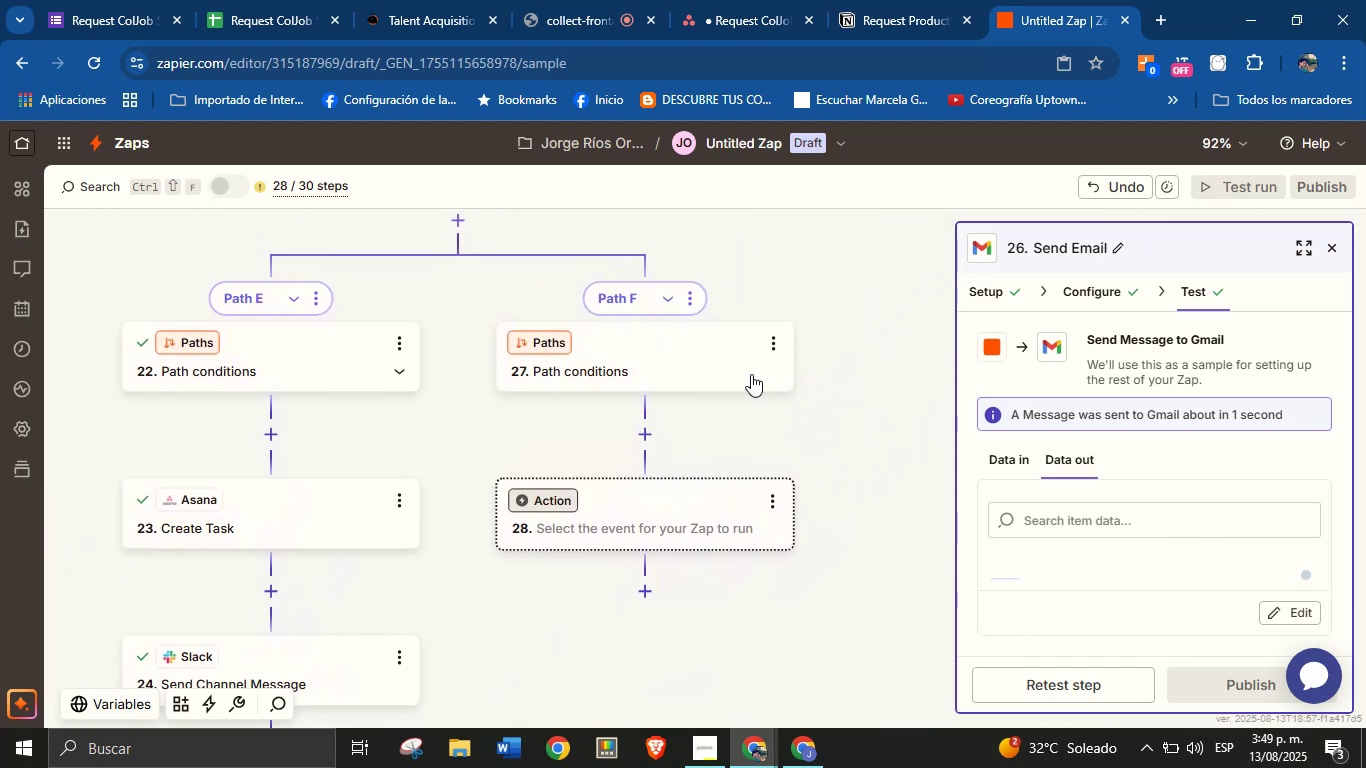 
left_click([719, 371])
 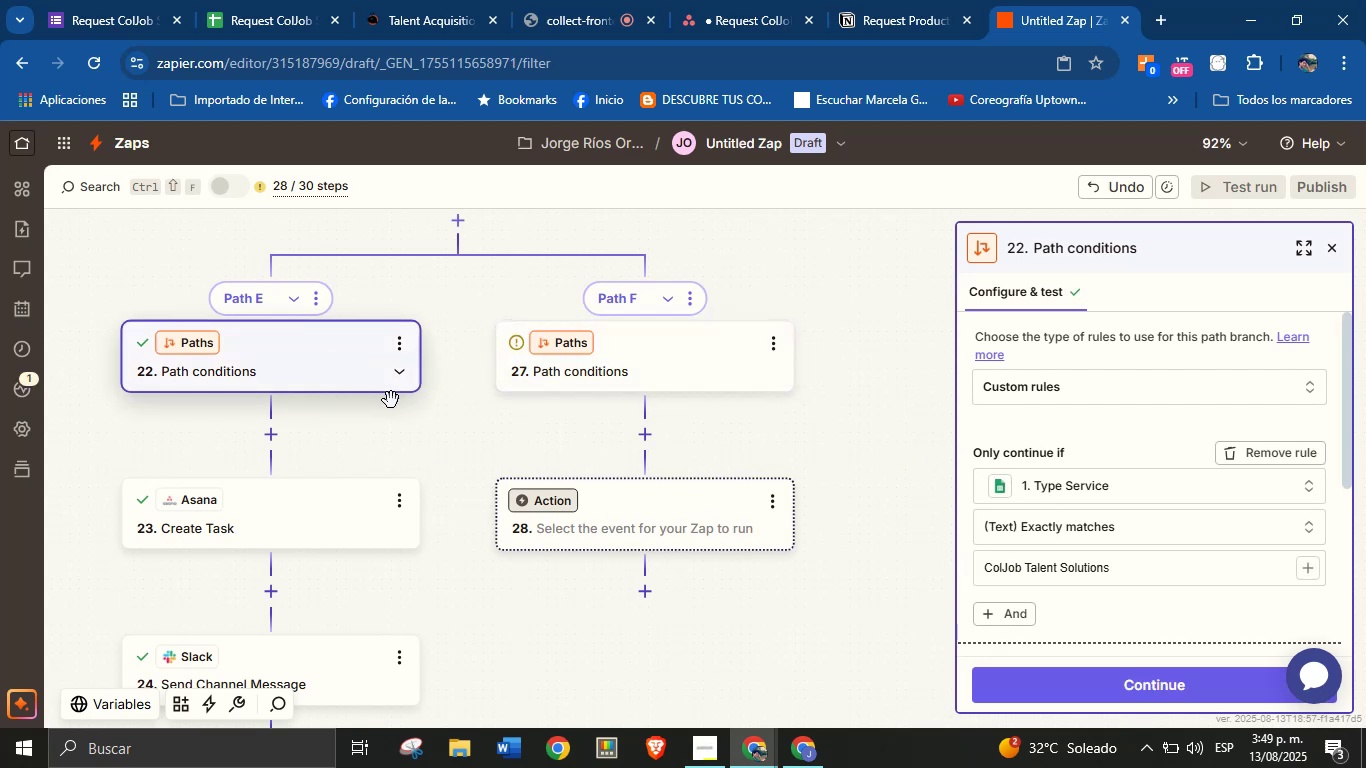 
wait(7.05)
 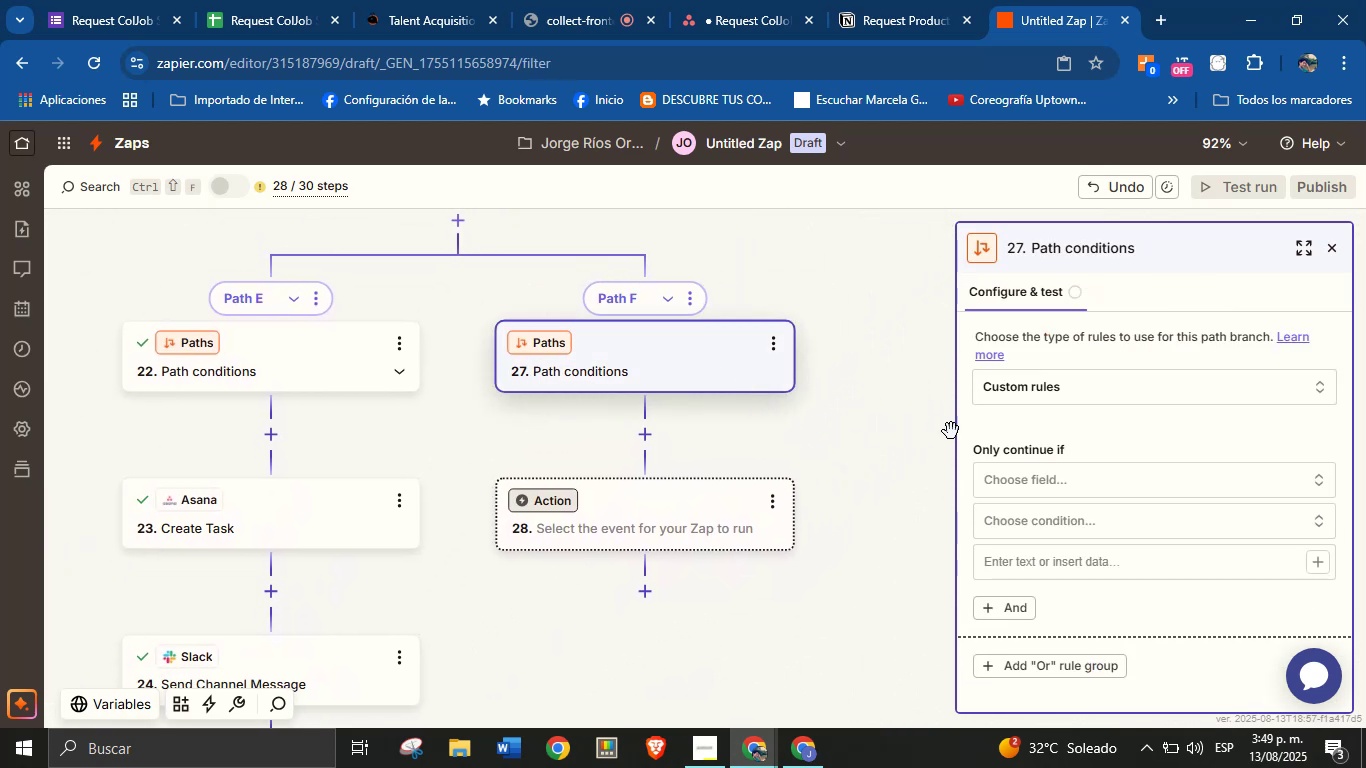 
left_click([674, 356])
 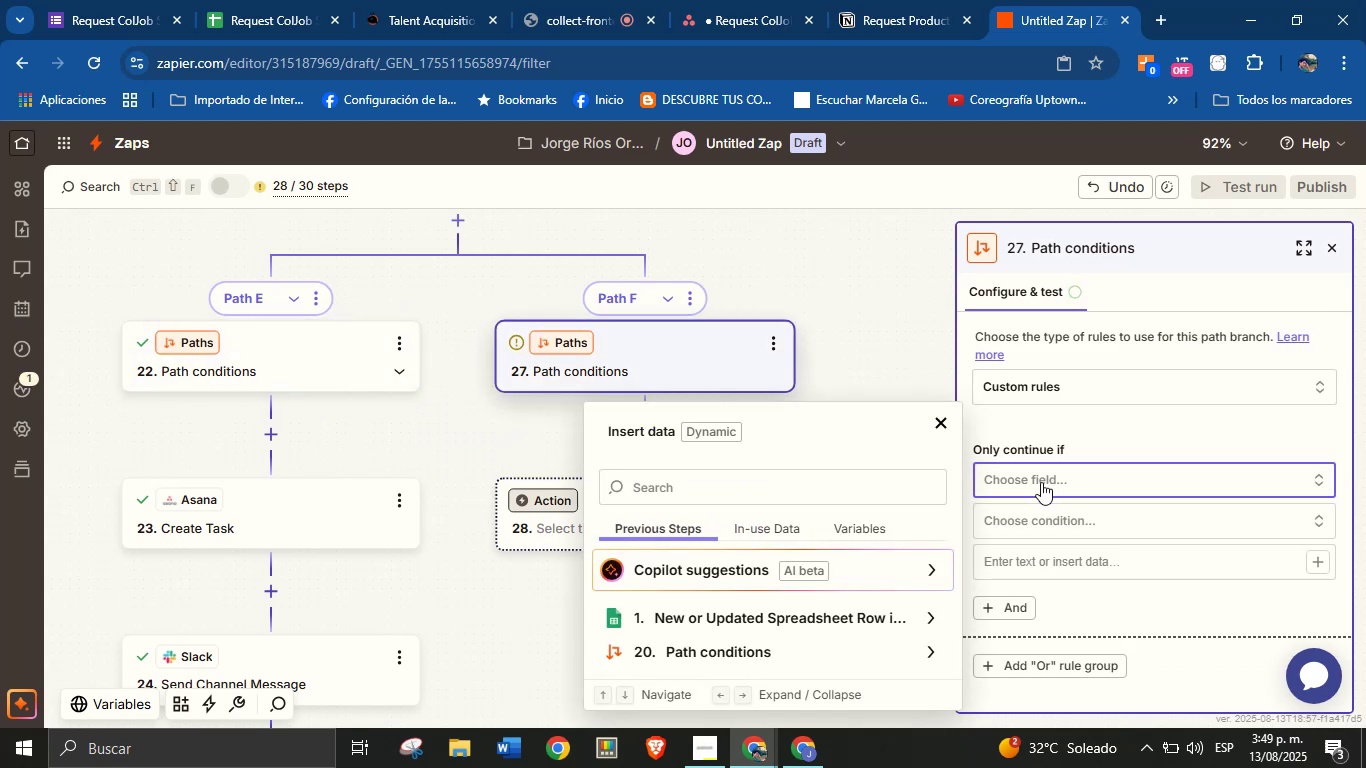 
left_click([793, 610])
 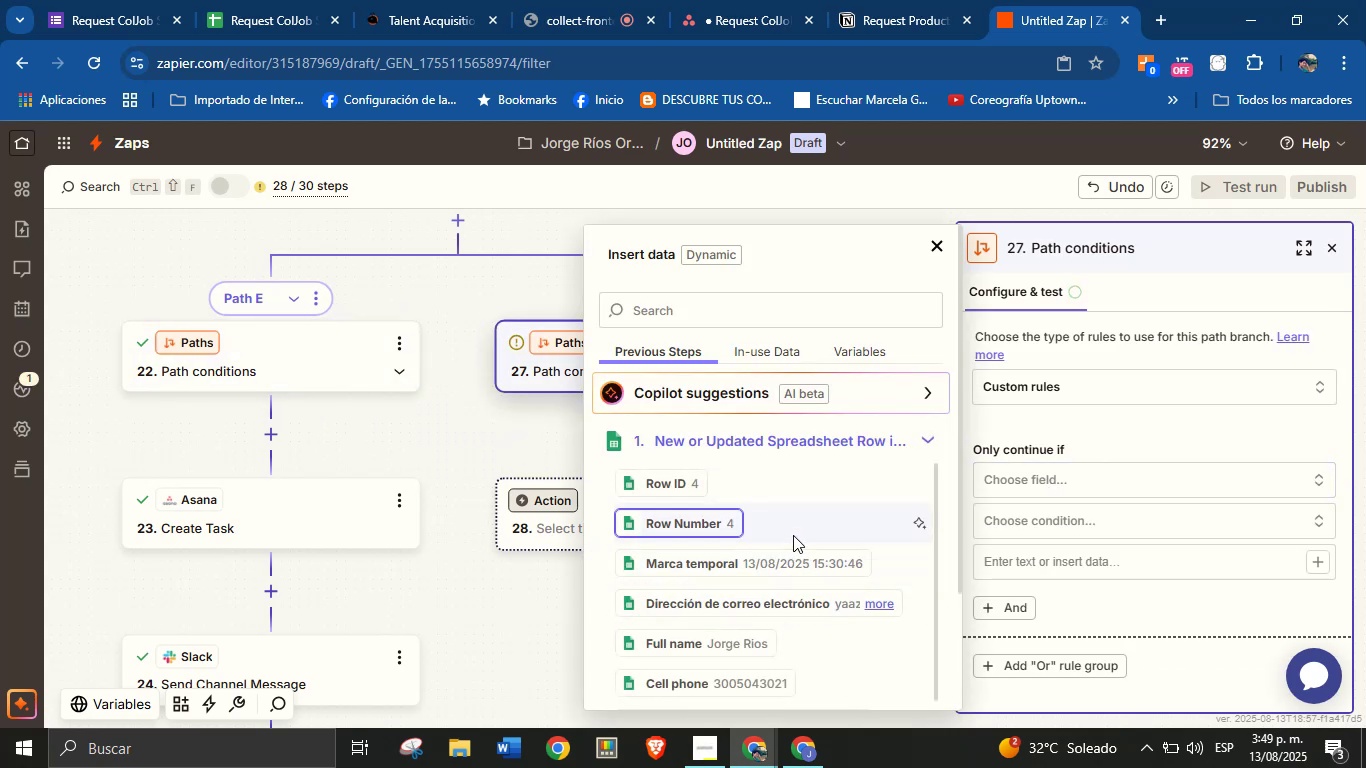 
scroll: coordinate [761, 596], scroll_direction: down, amount: 2.0
 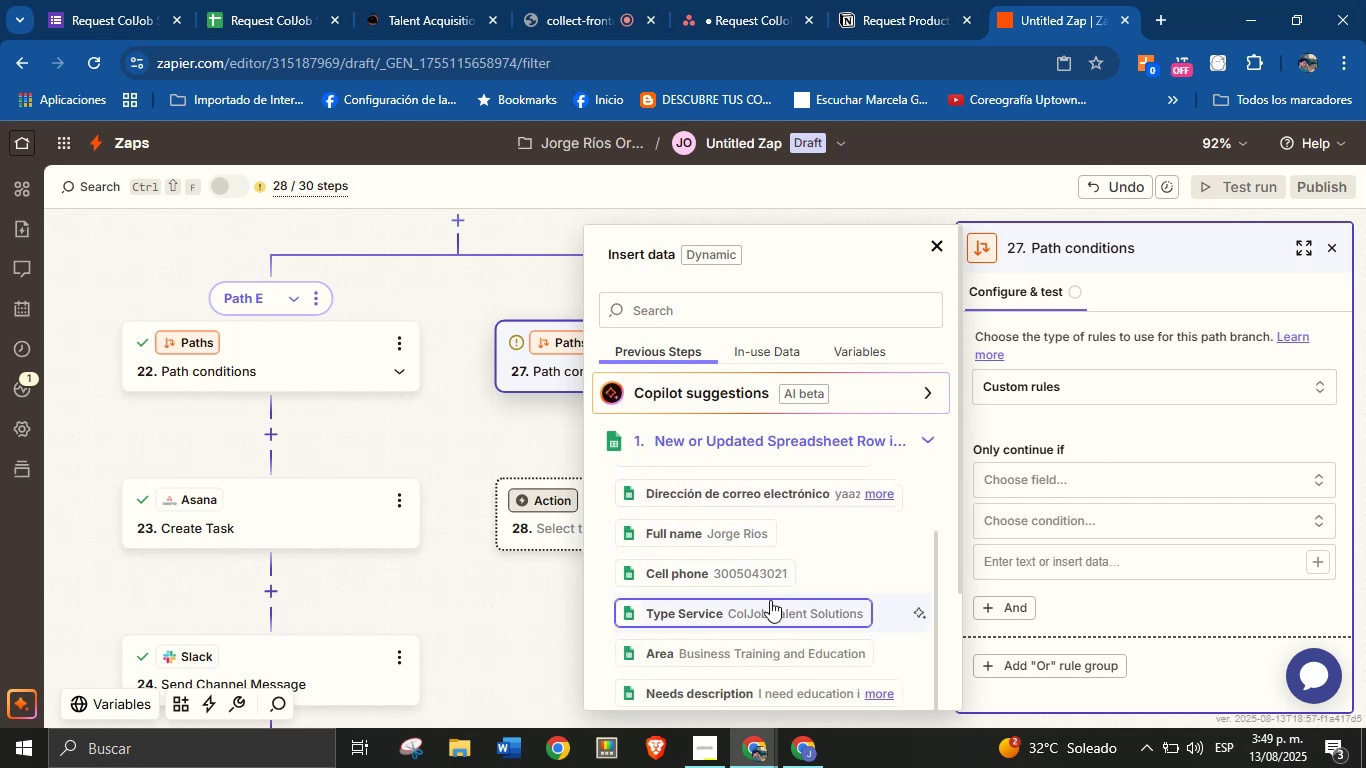 
left_click([772, 605])
 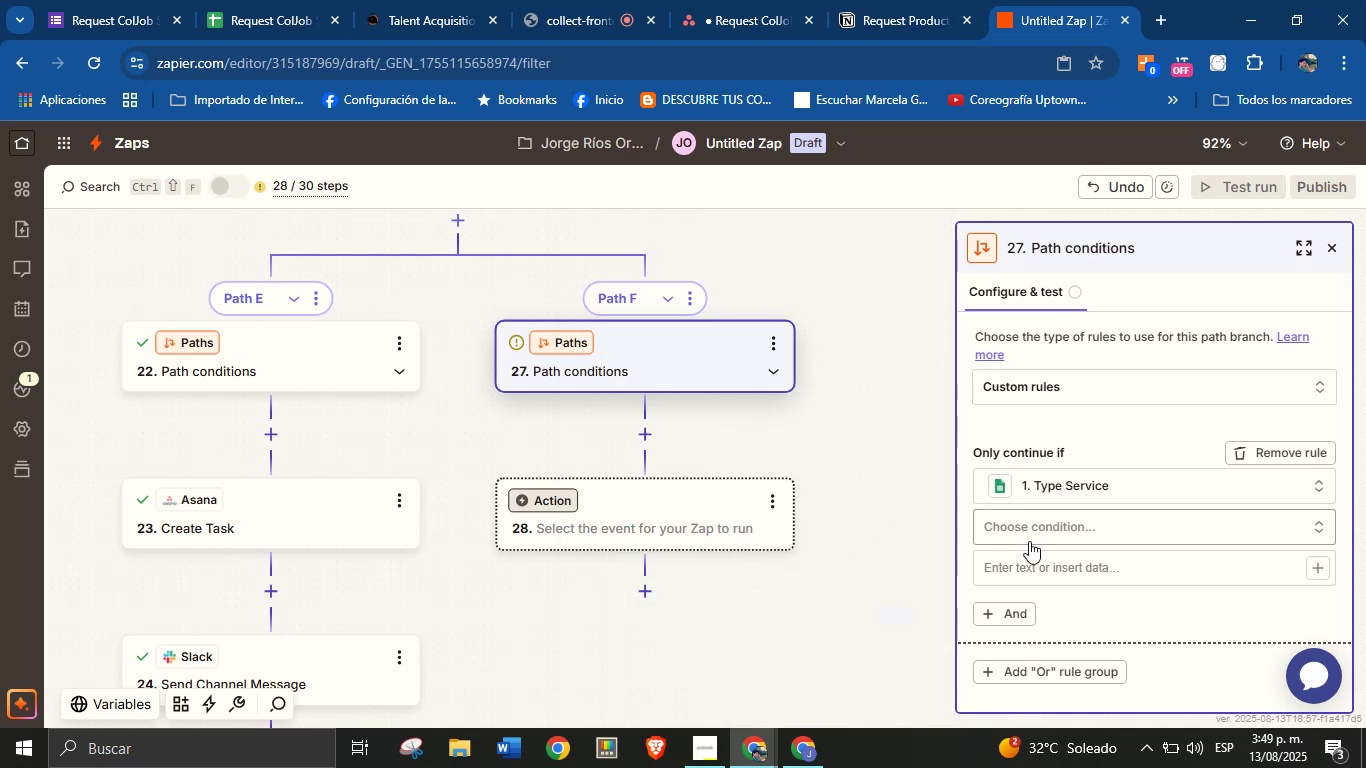 
left_click([1043, 537])
 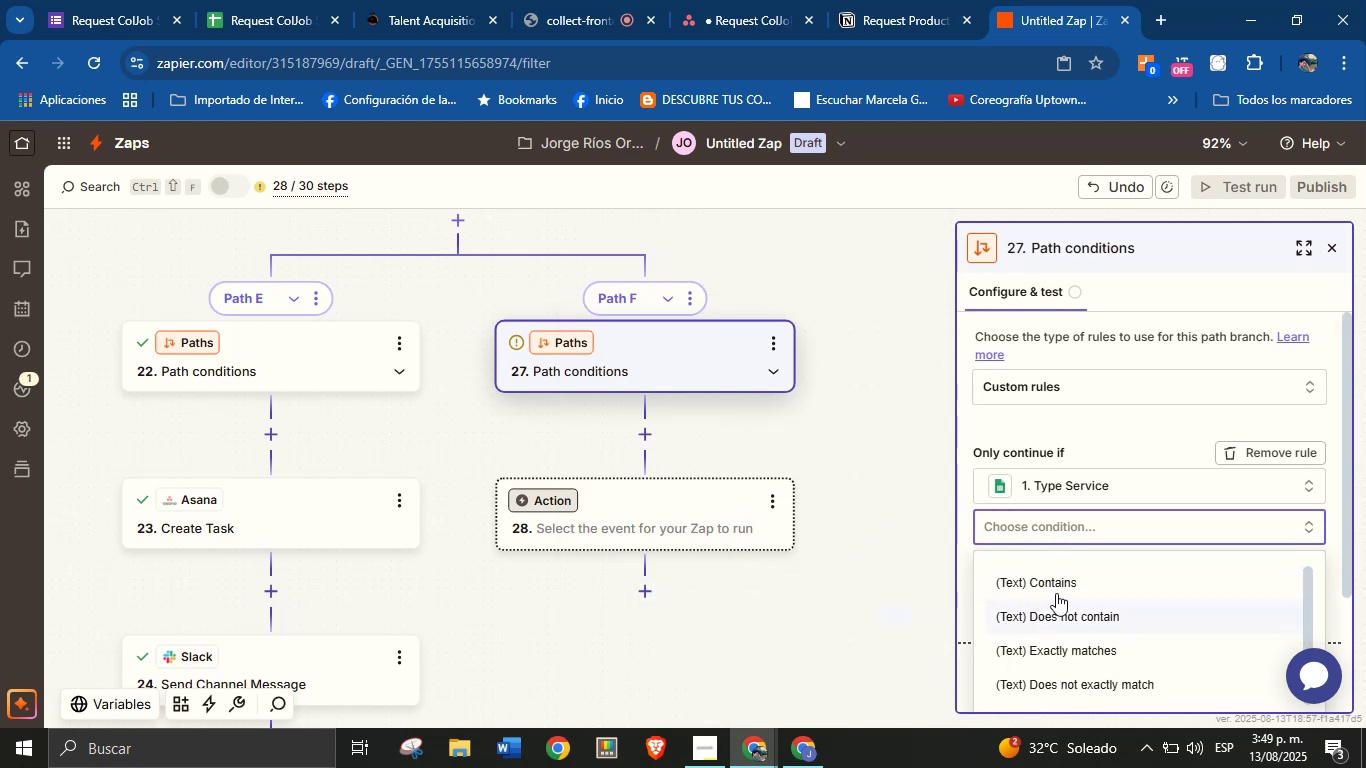 
left_click([1089, 644])
 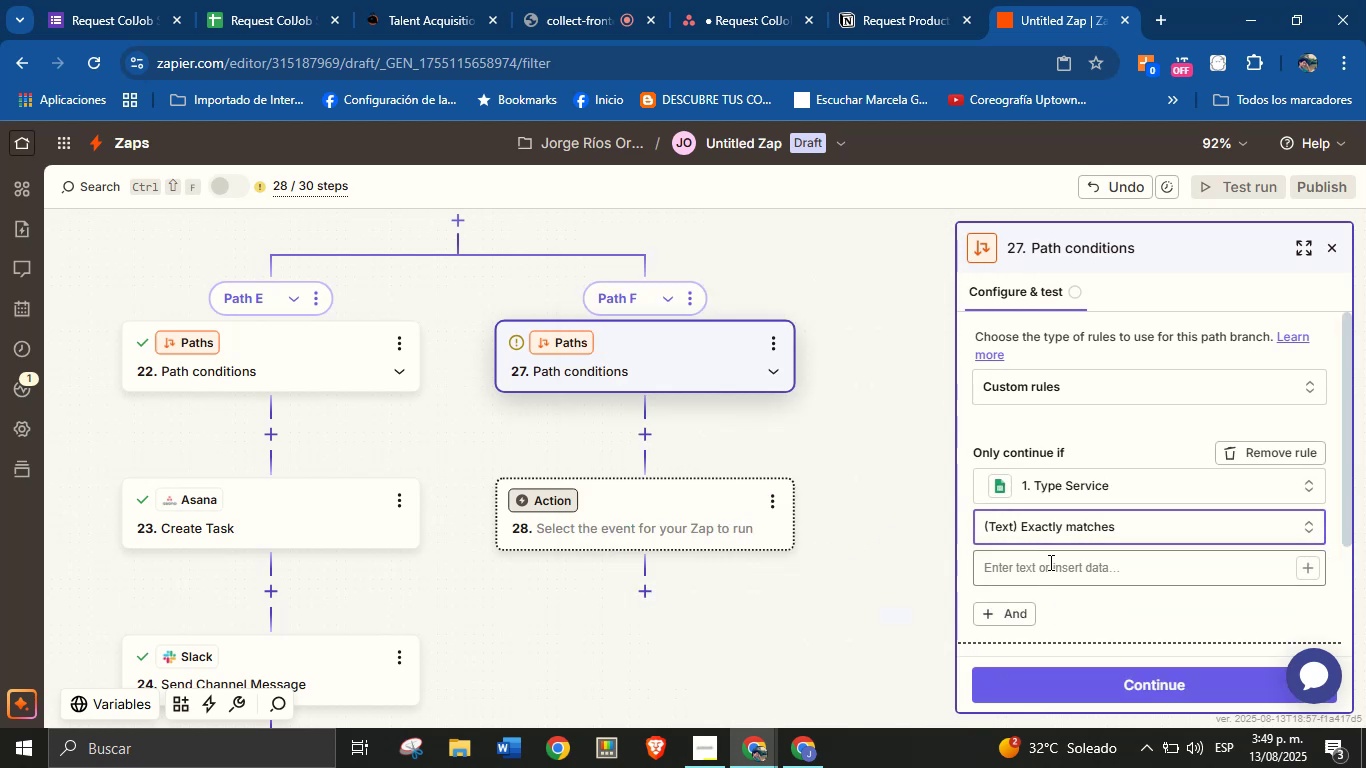 
left_click([1046, 571])
 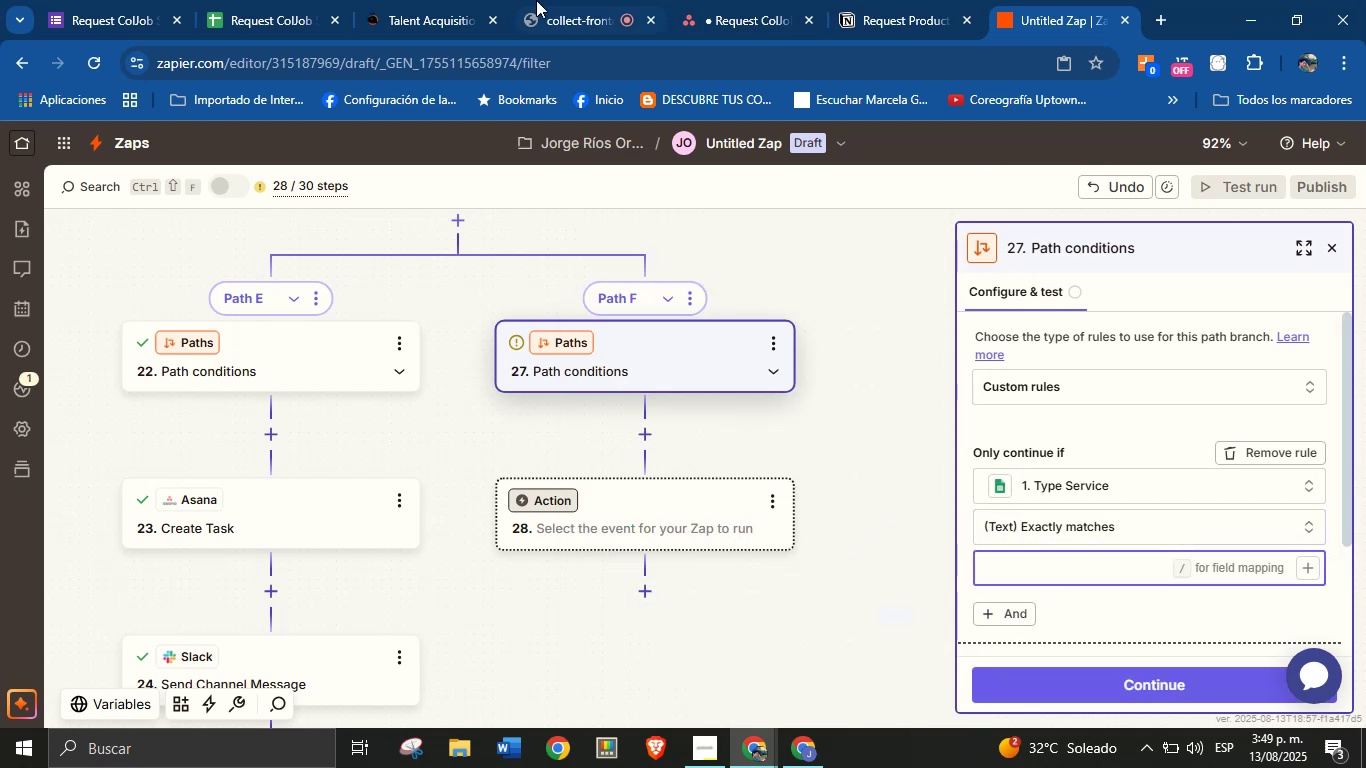 
left_click([249, 0])
 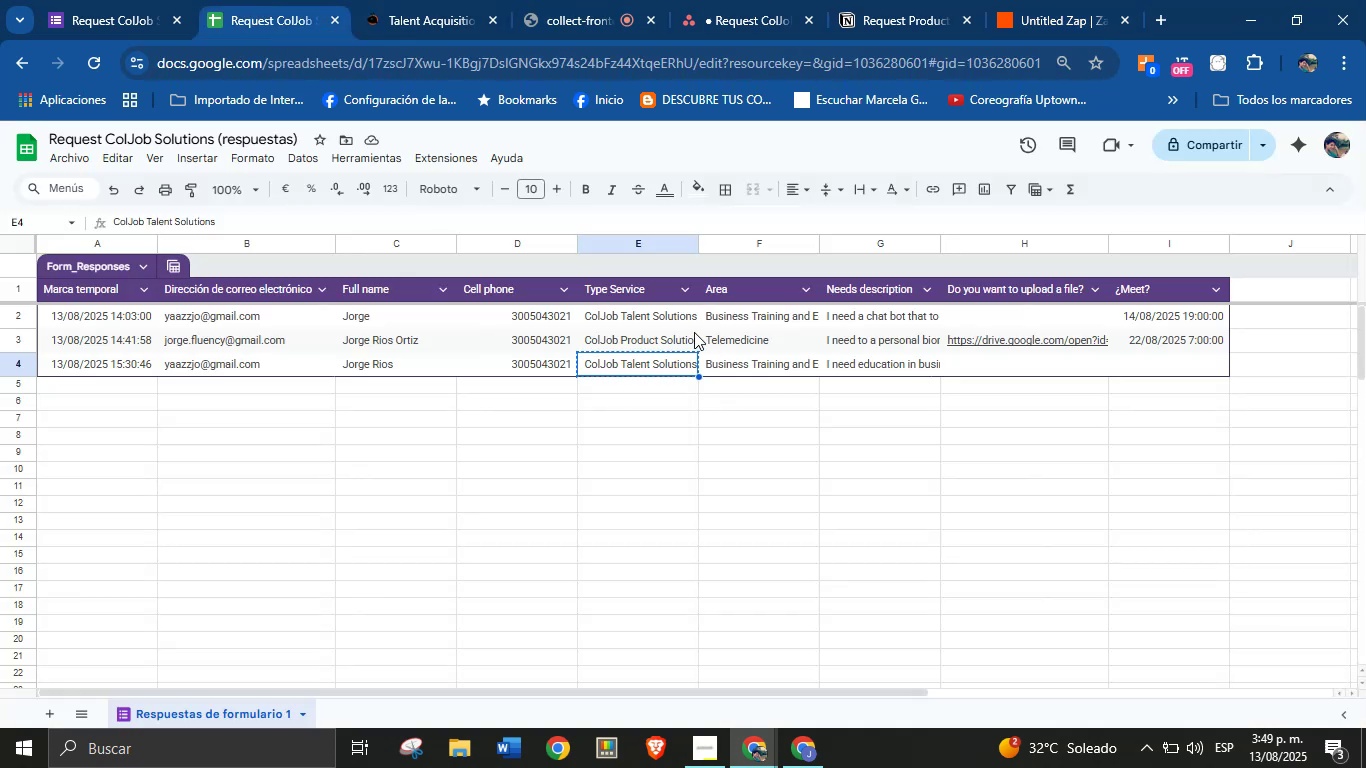 
left_click([655, 339])
 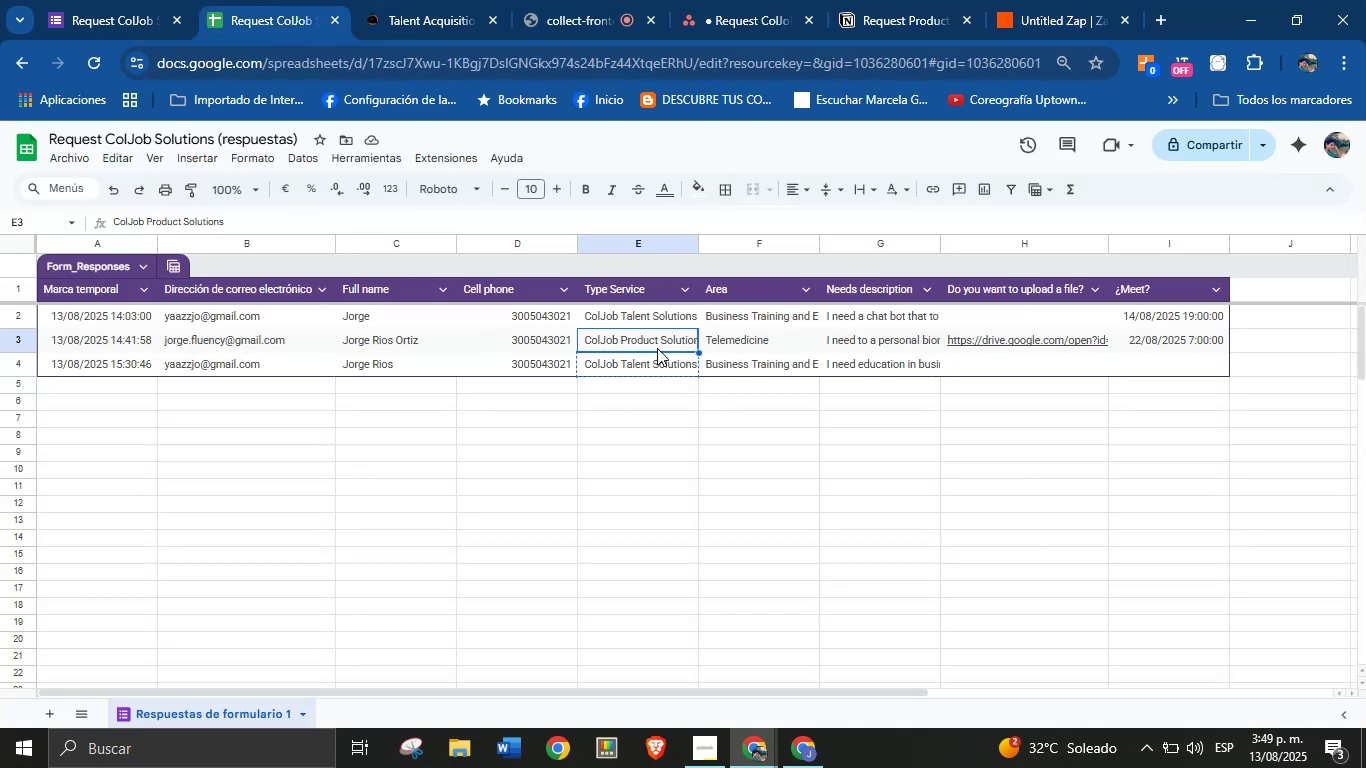 
key(Control+C)
 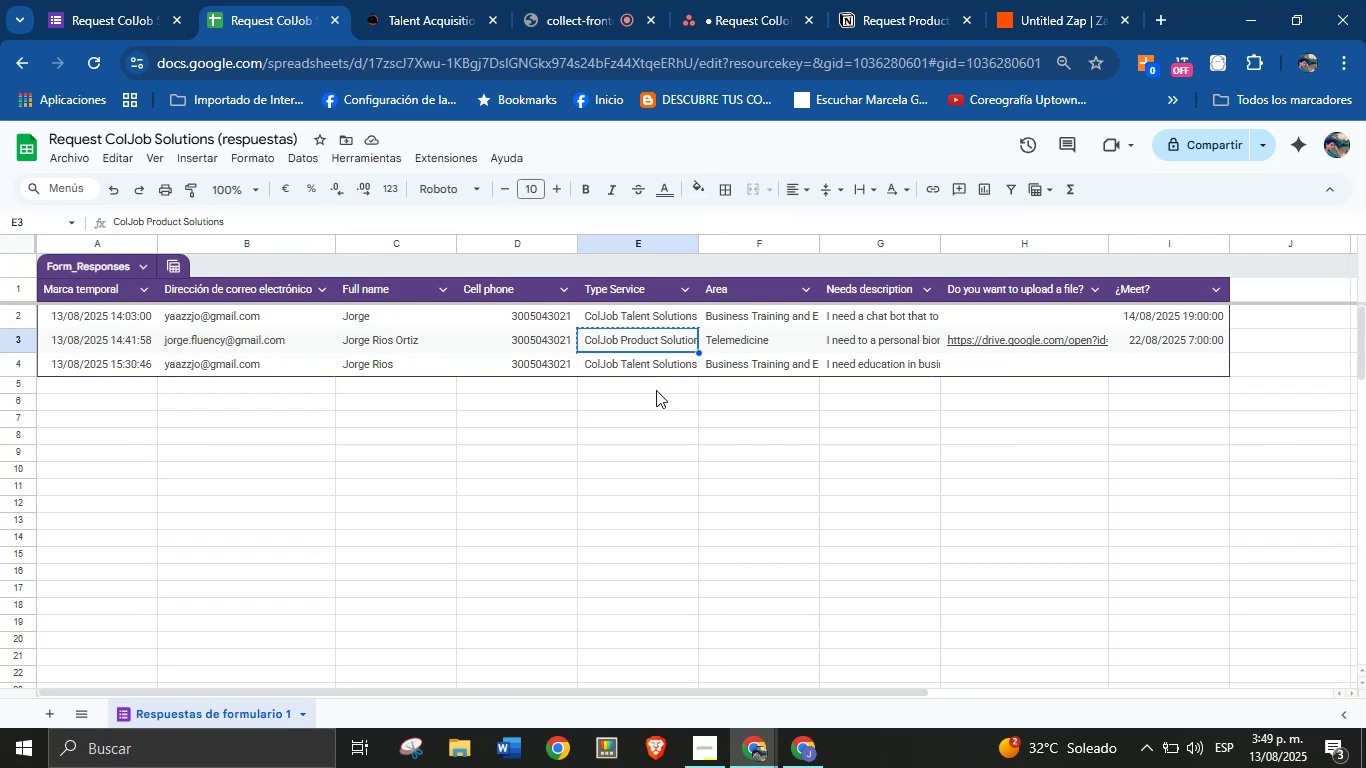 
left_click([648, 390])
 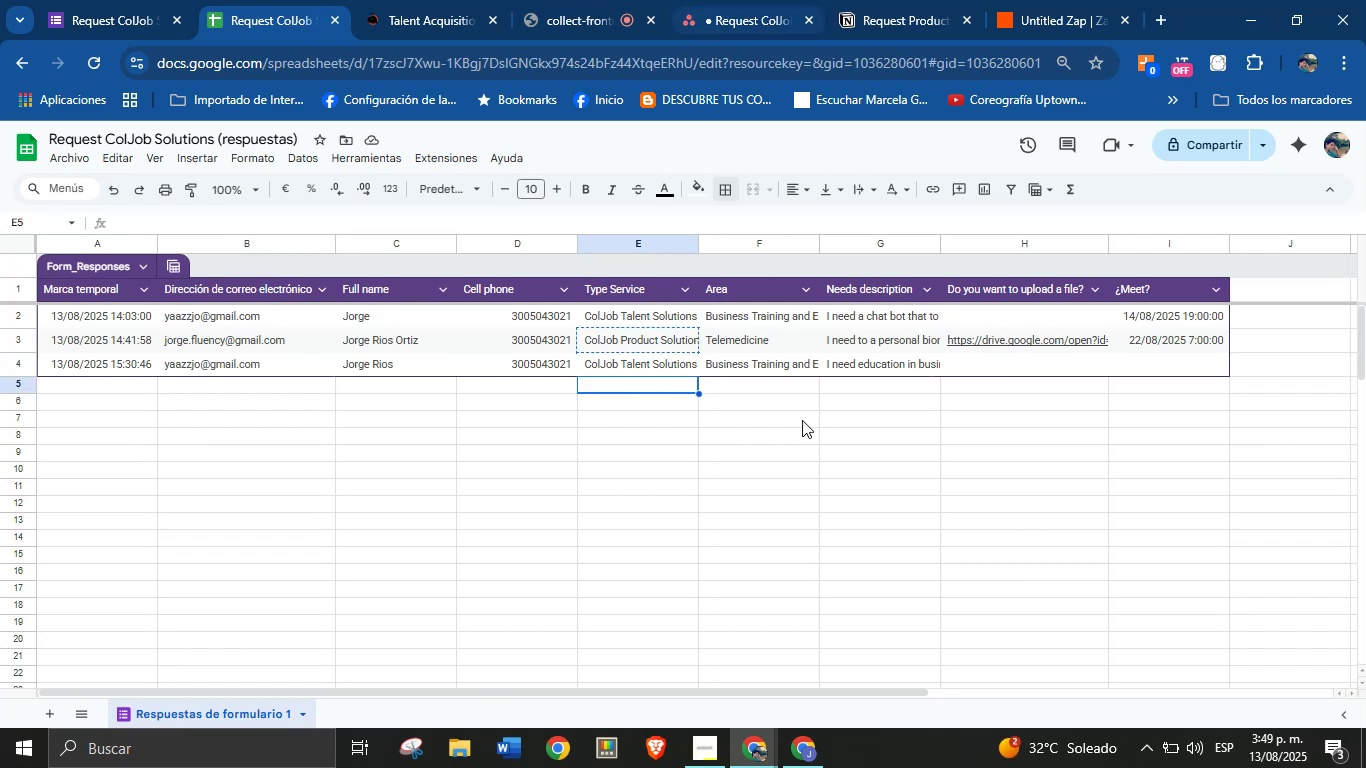 
left_click([104, 0])
 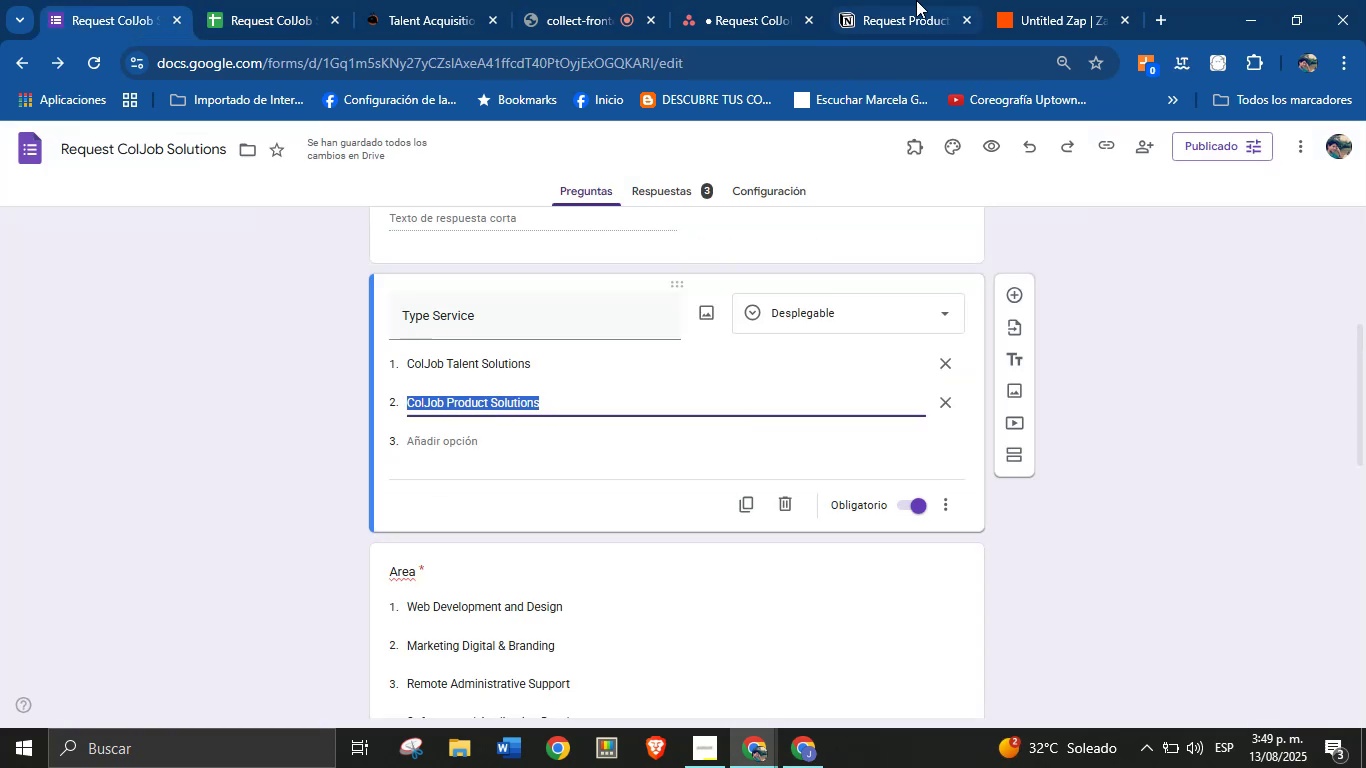 
left_click([1032, 0])
 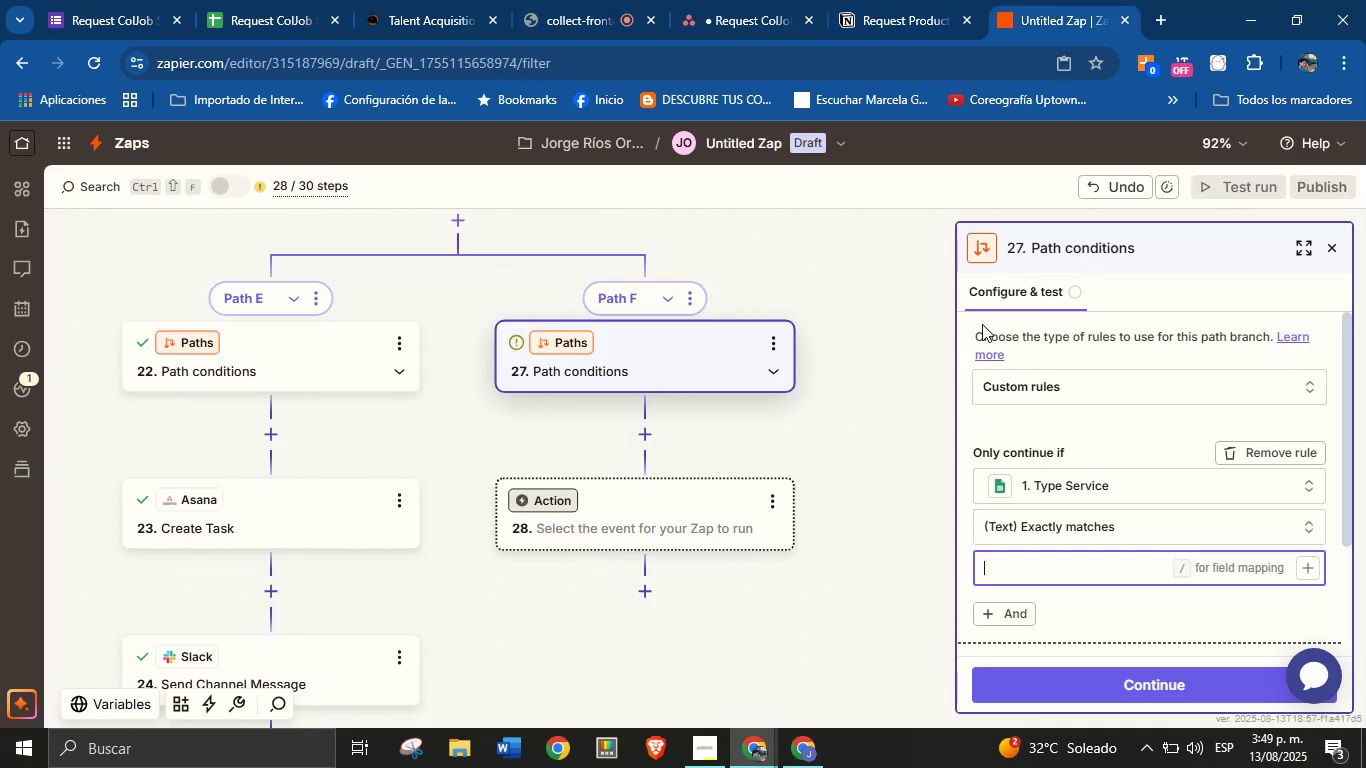 
key(Control+V)
 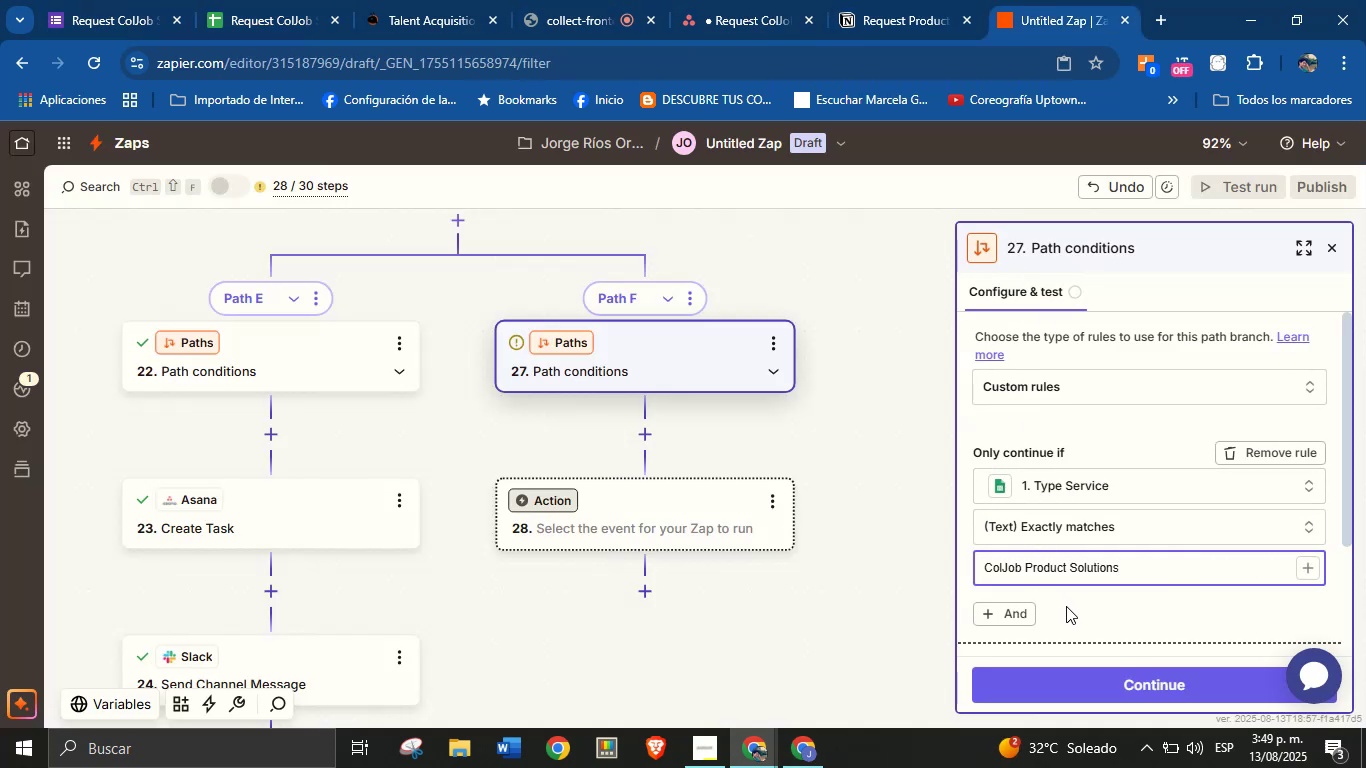 
left_click([1098, 687])
 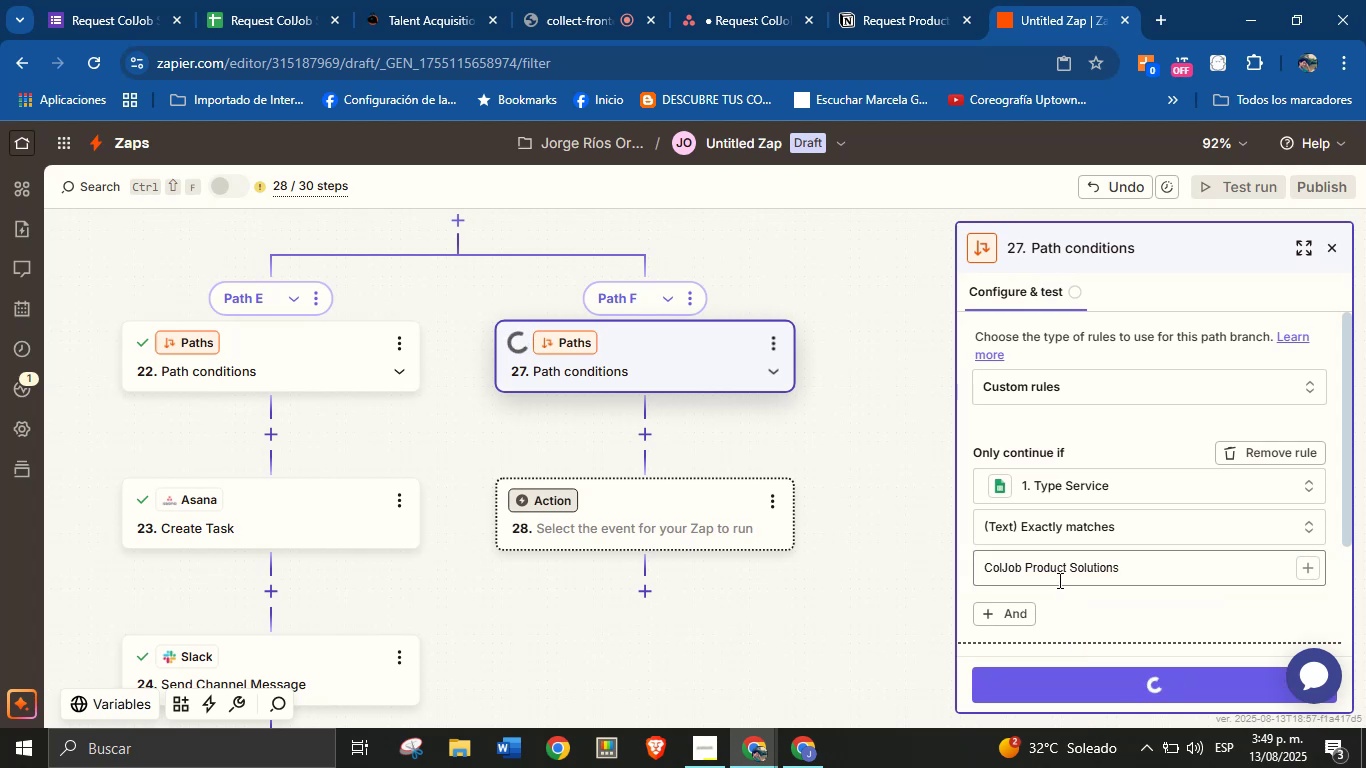 
scroll: coordinate [1057, 552], scroll_direction: down, amount: 2.0
 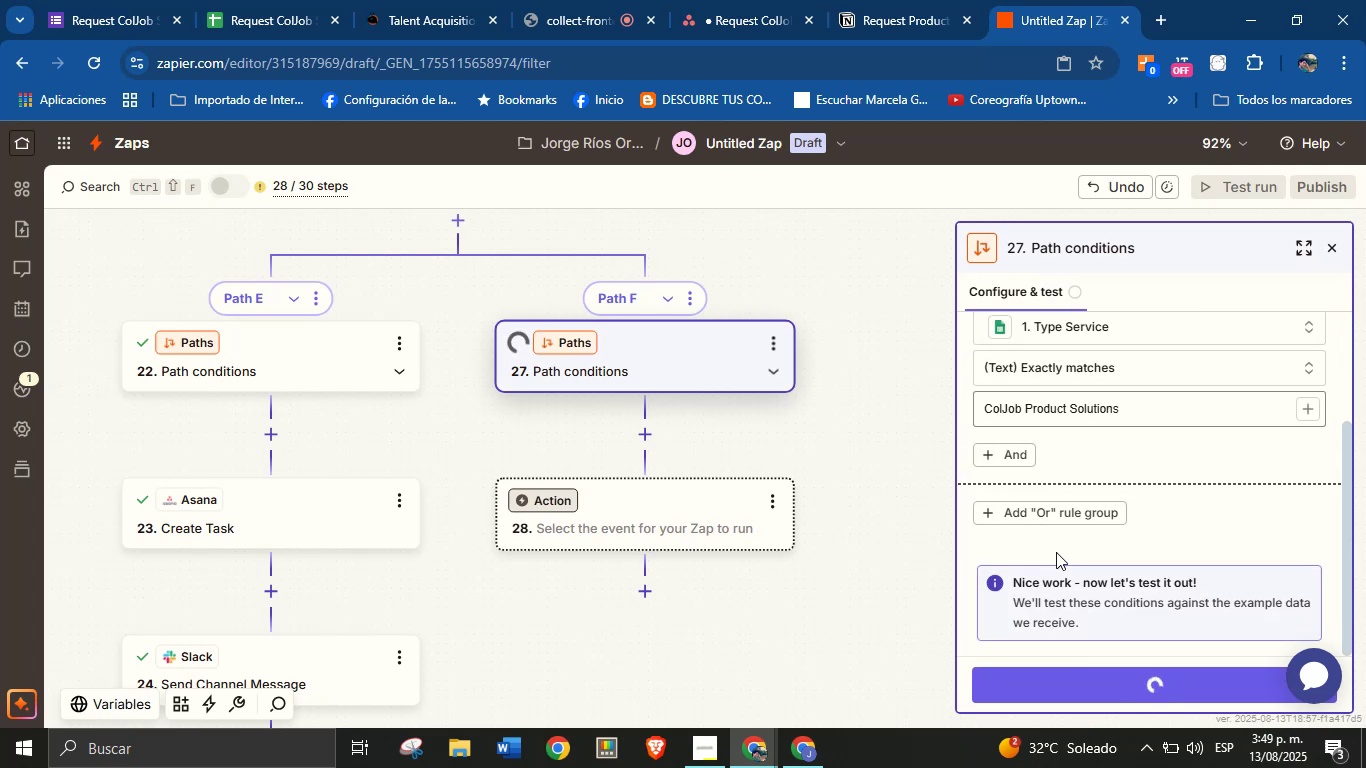 
scroll: coordinate [1056, 552], scroll_direction: none, amount: 0.0
 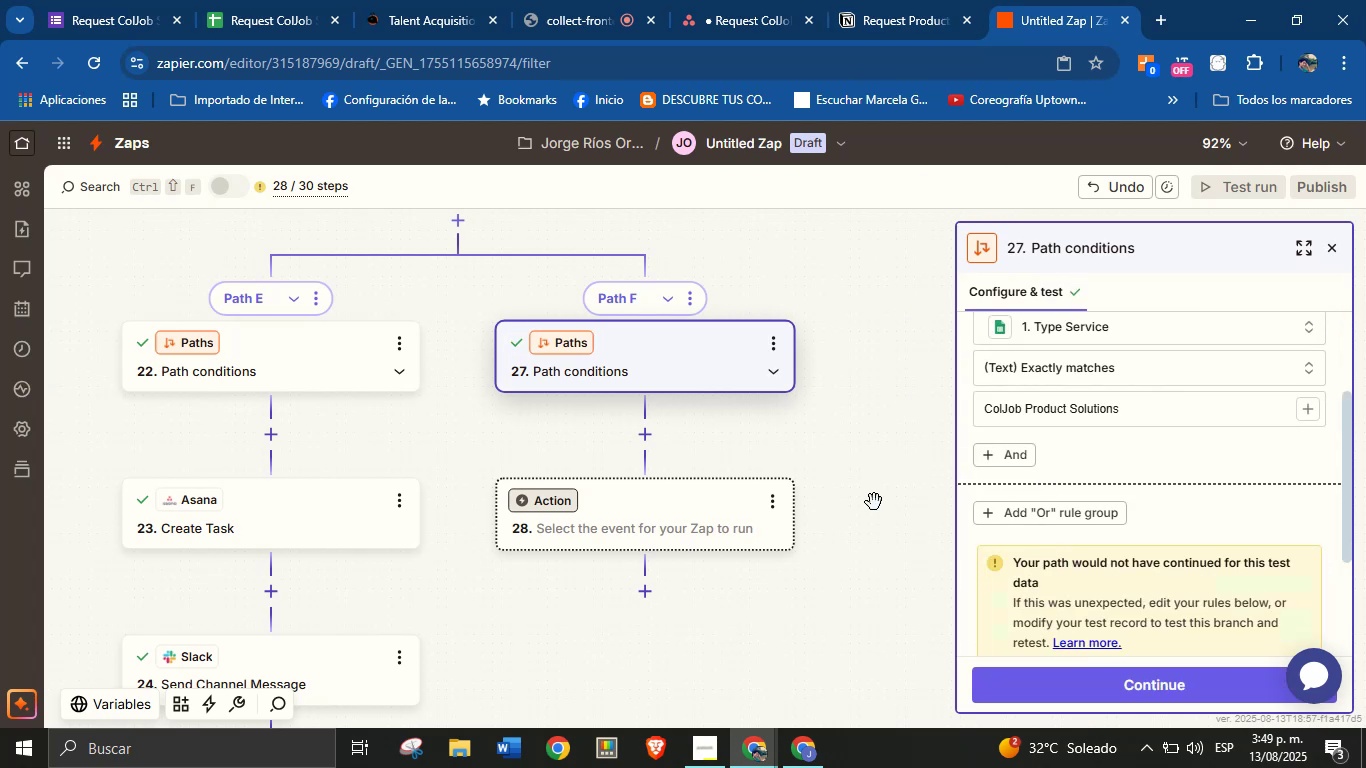 
left_click([806, 767])
 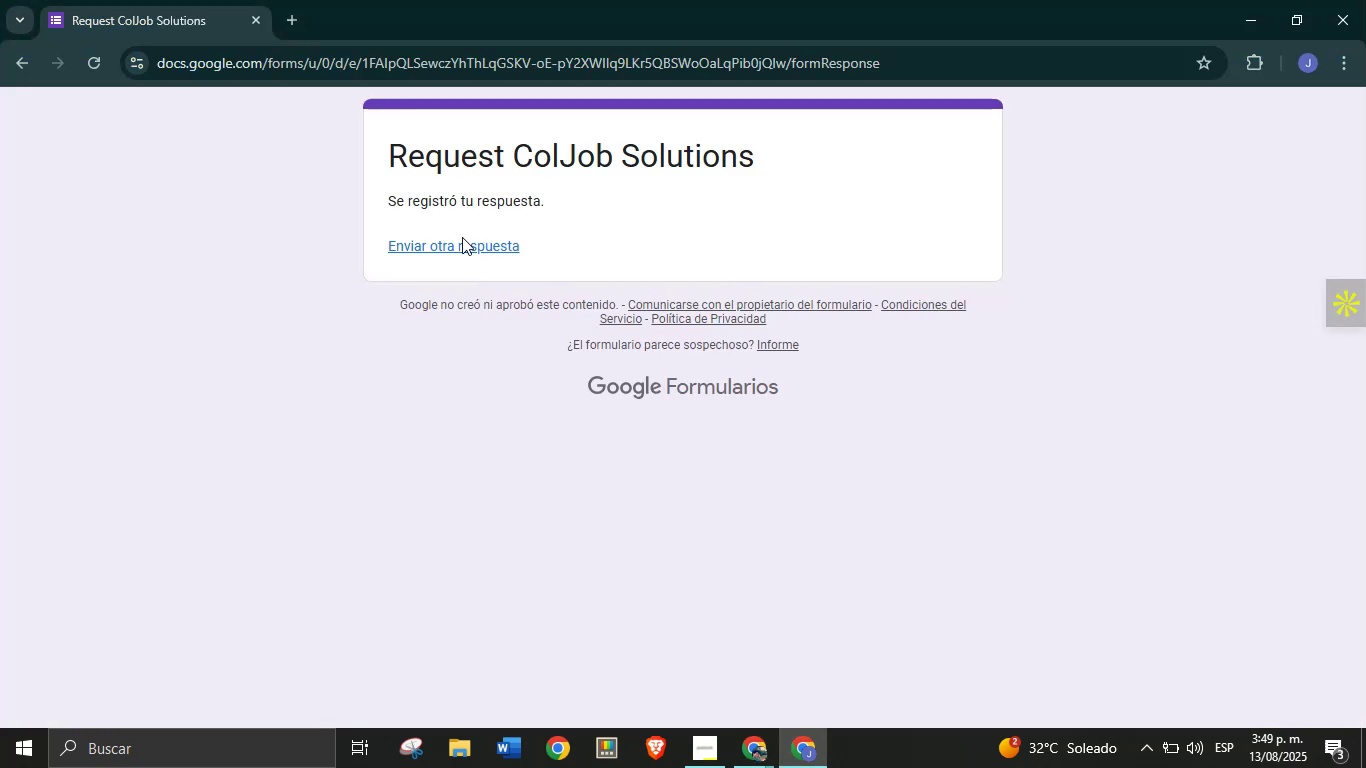 
double_click([462, 243])
 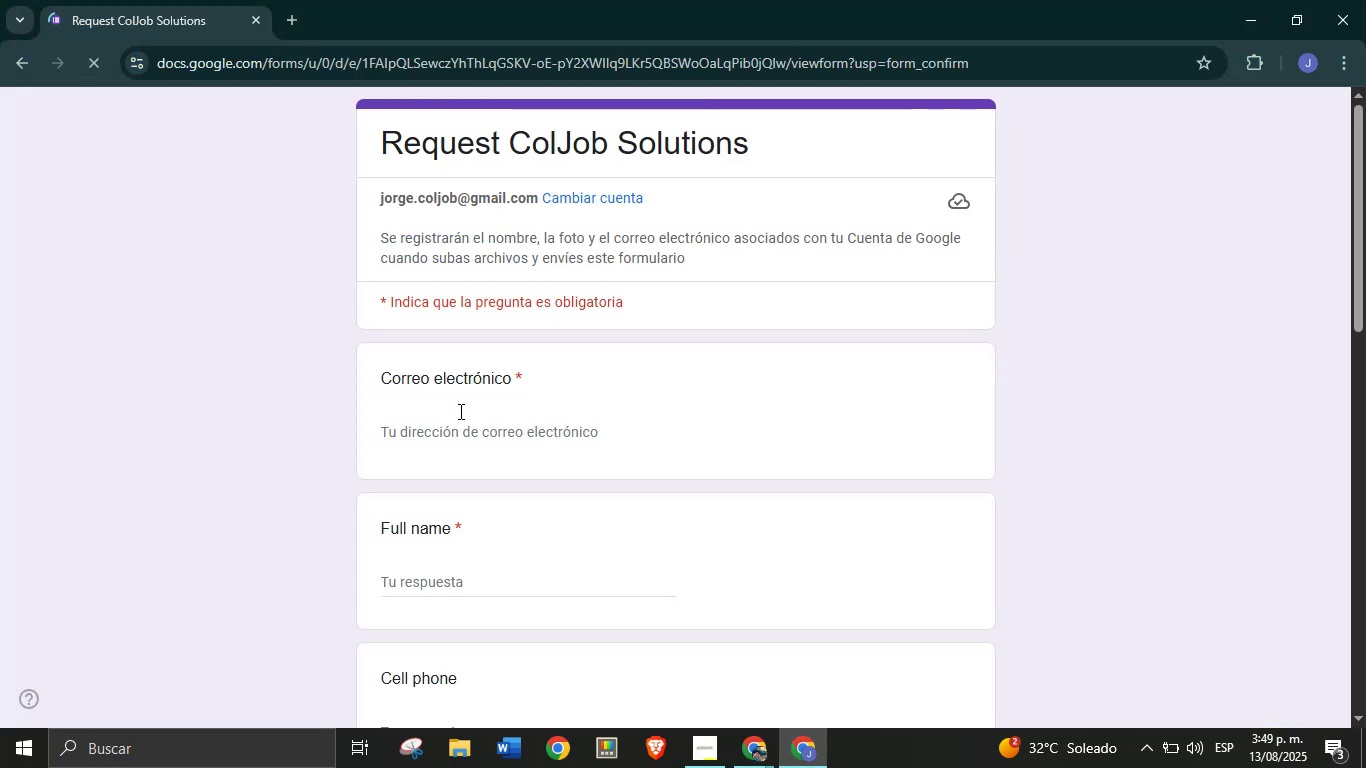 
double_click([459, 444])
 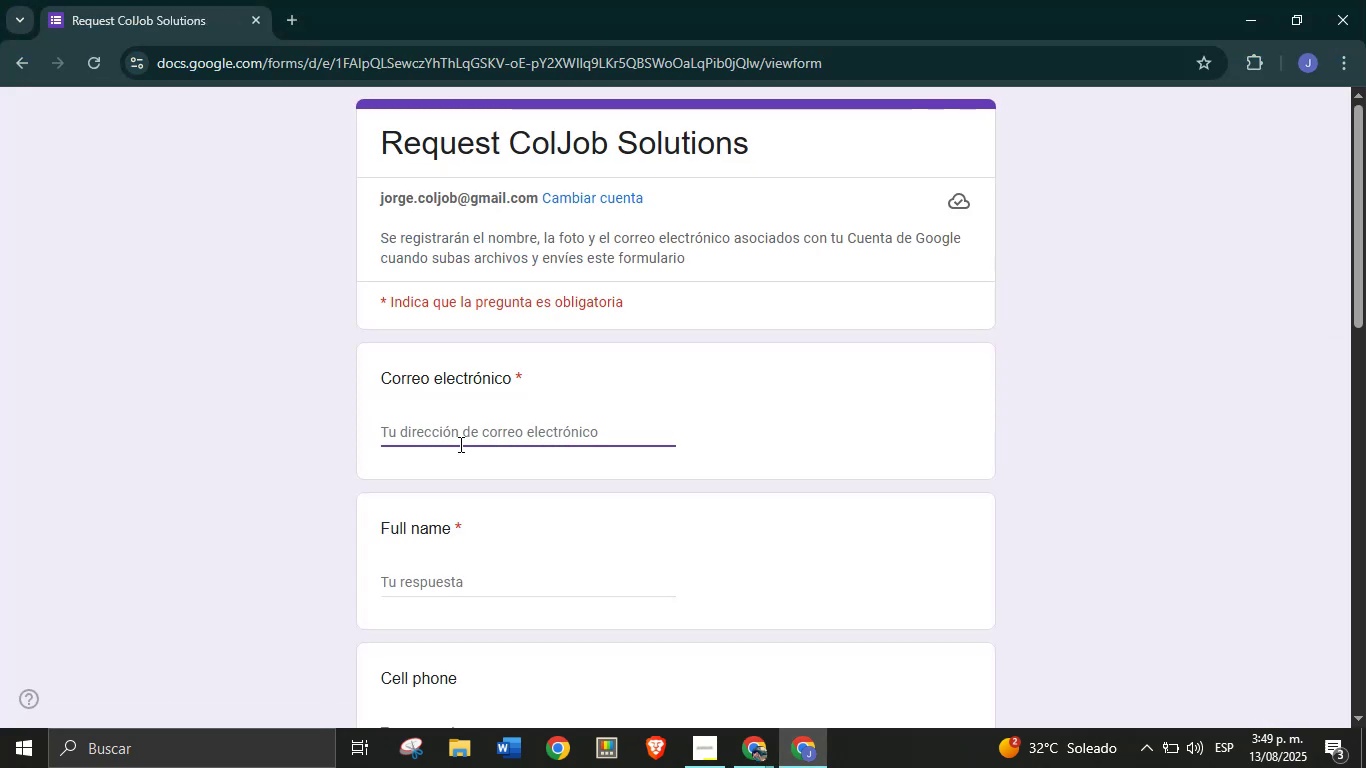 
type(jorge.cljb)
 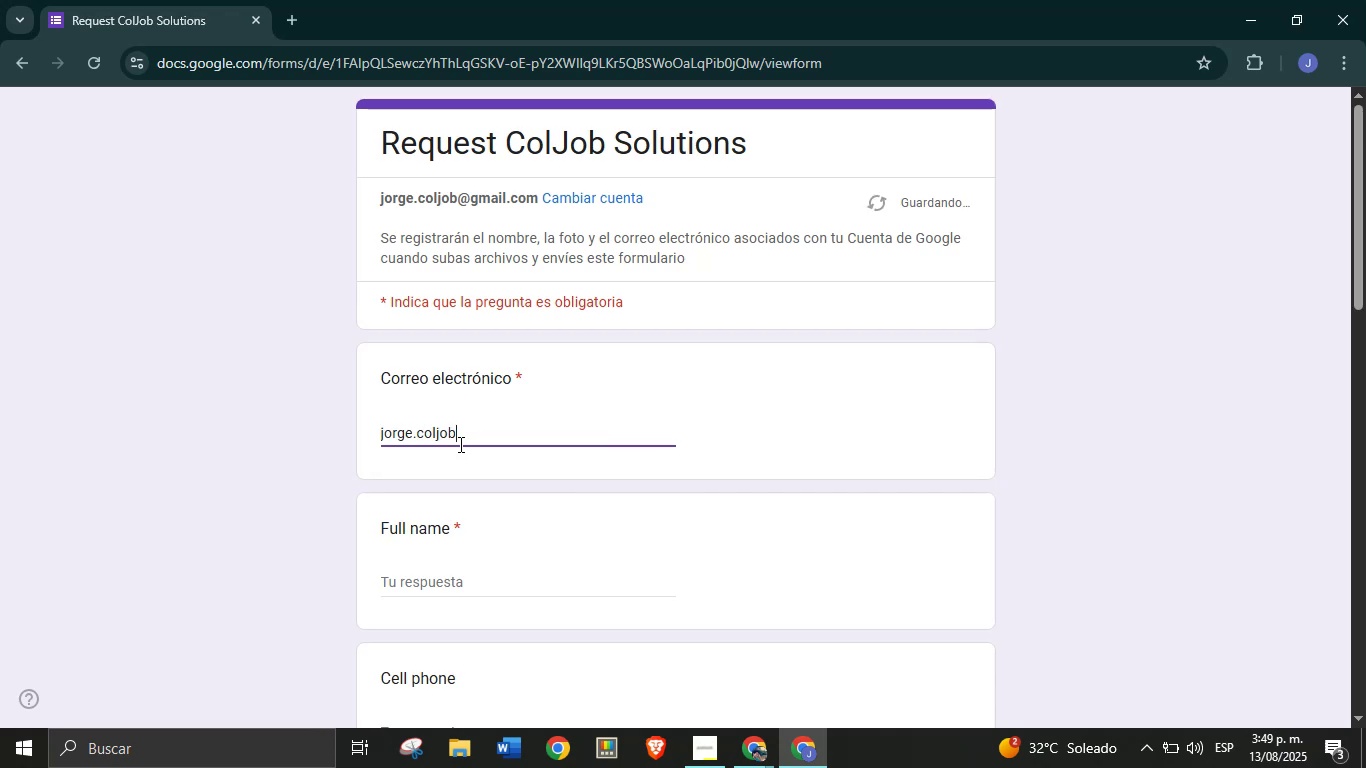 
key(Alt+Control+Q)
 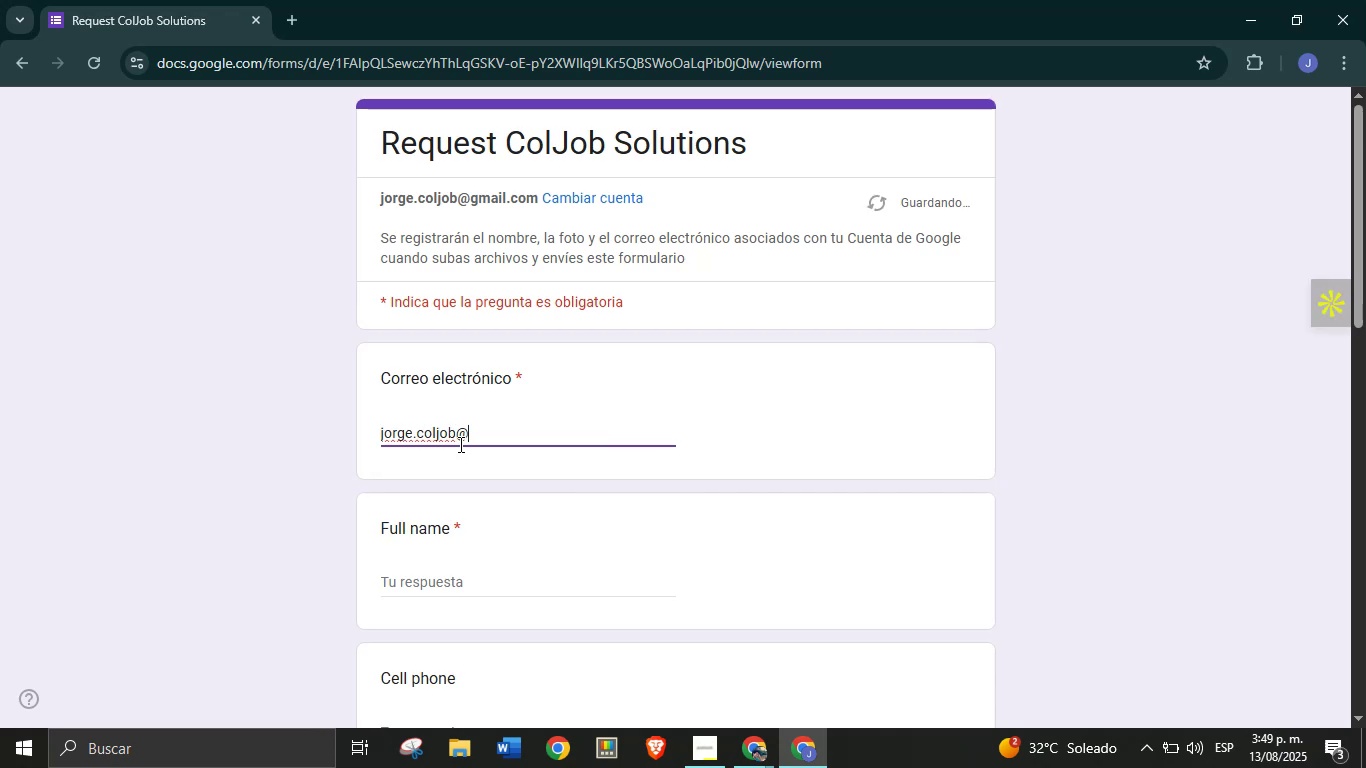 
type(gmail.com)
key(Tab)
type(Jorge Rios O)
 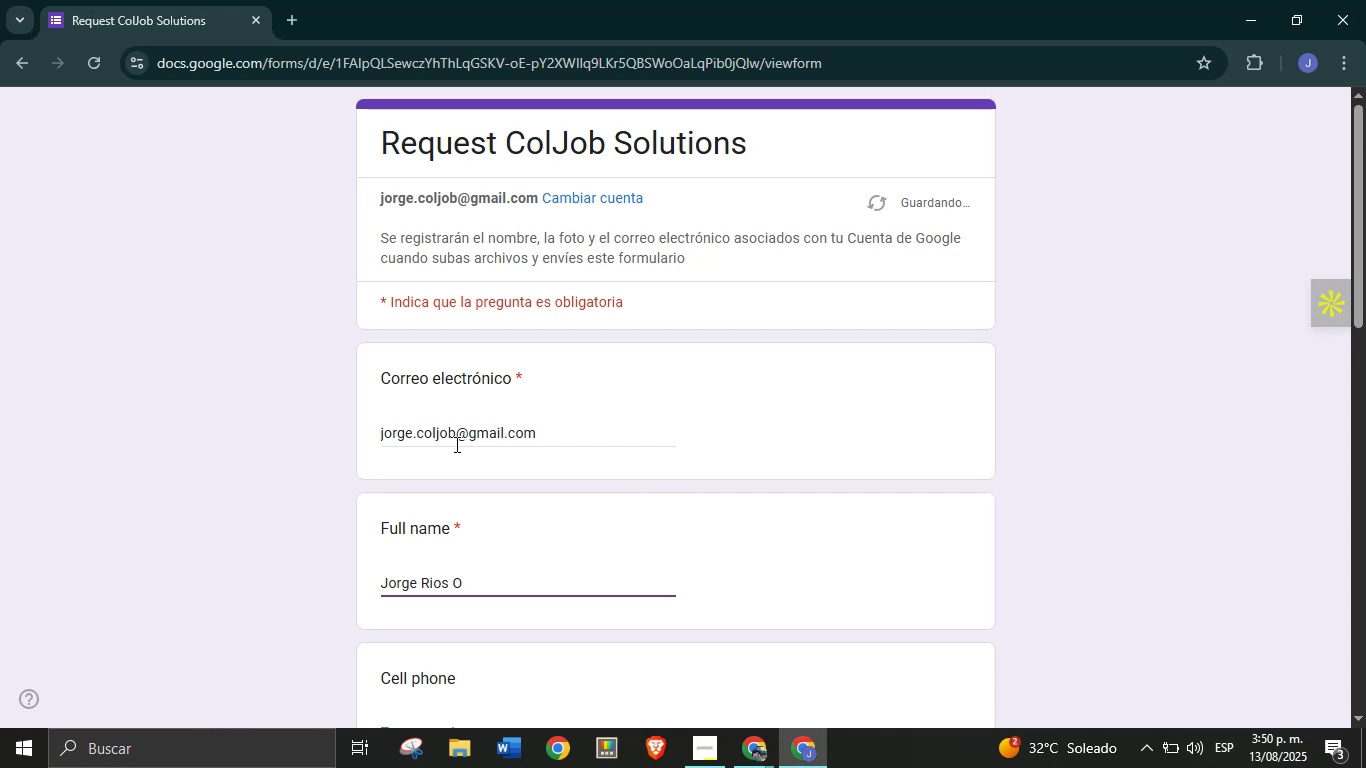 
scroll: coordinate [455, 444], scroll_direction: down, amount: 2.0
 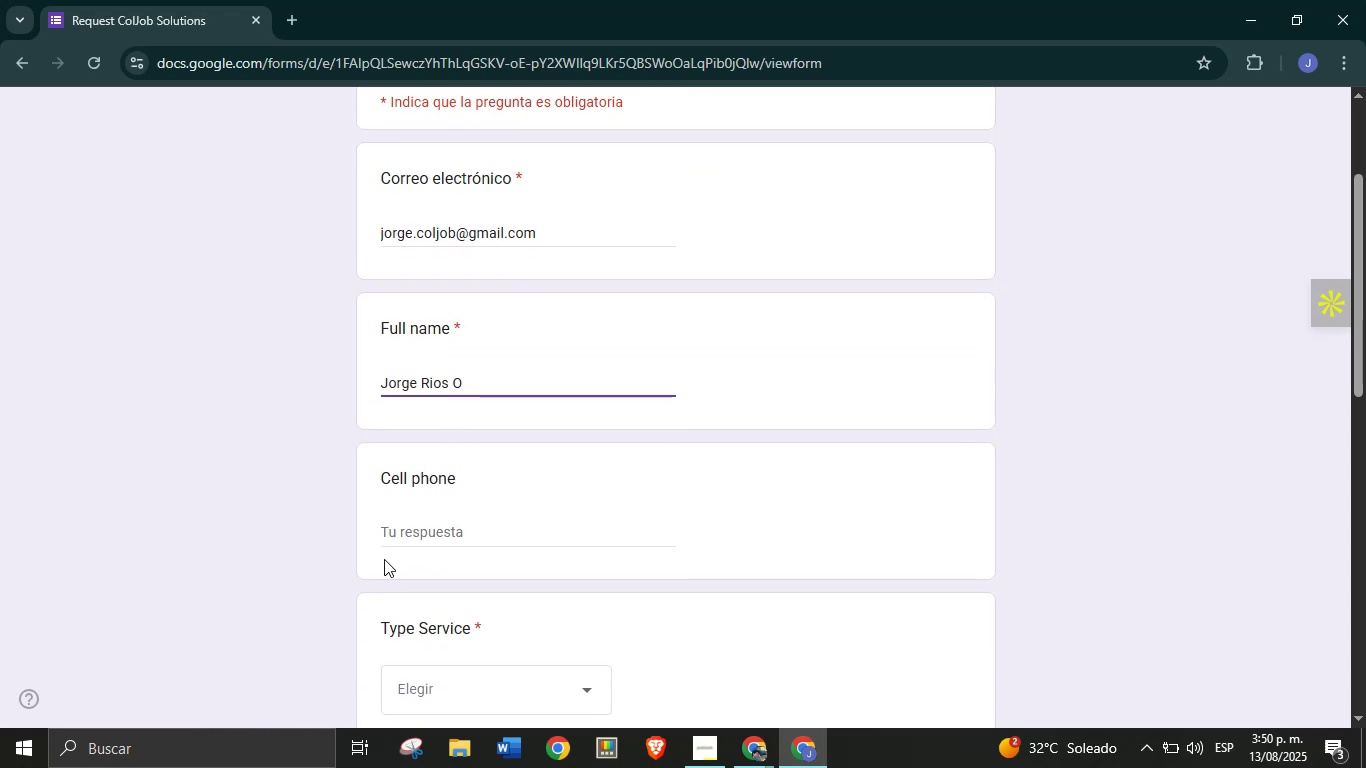 
left_click([417, 528])
 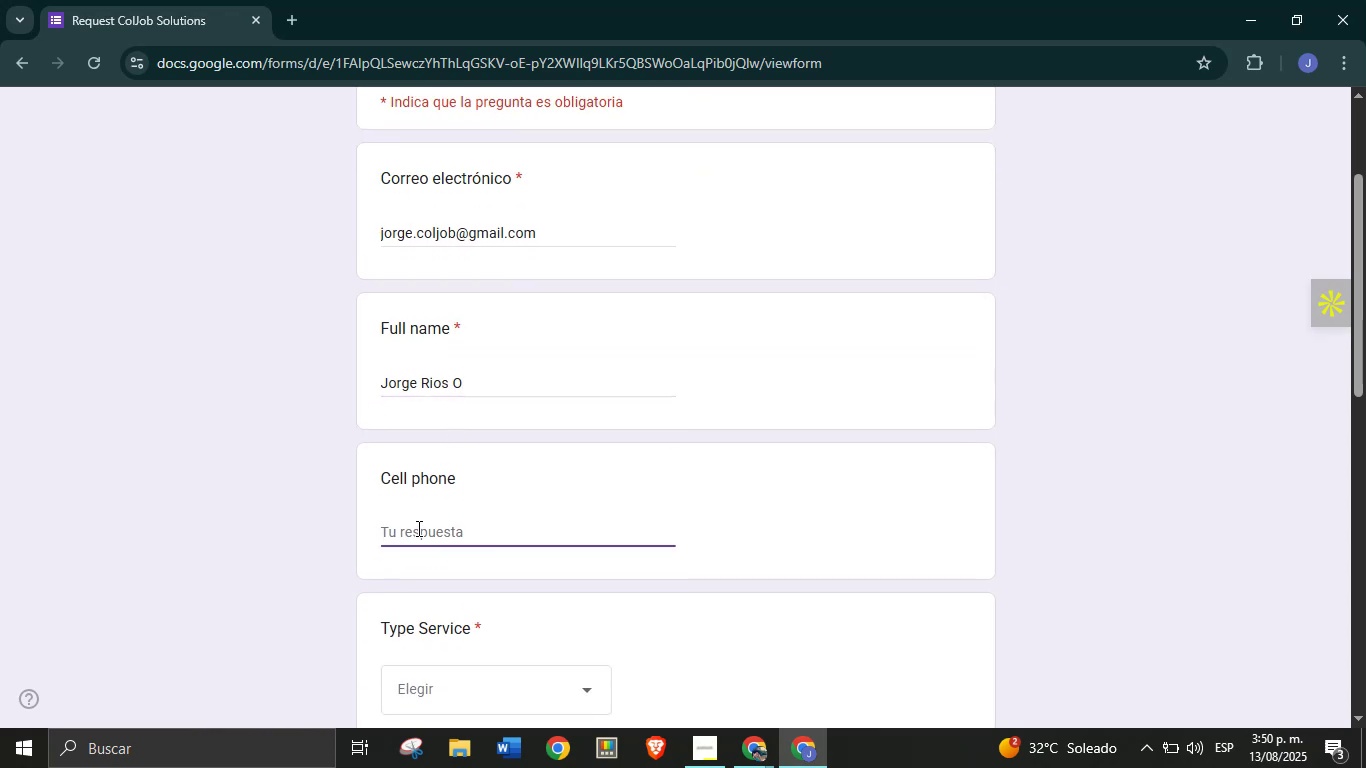 
type(3002)
key(Backspace)
type(1234556)
 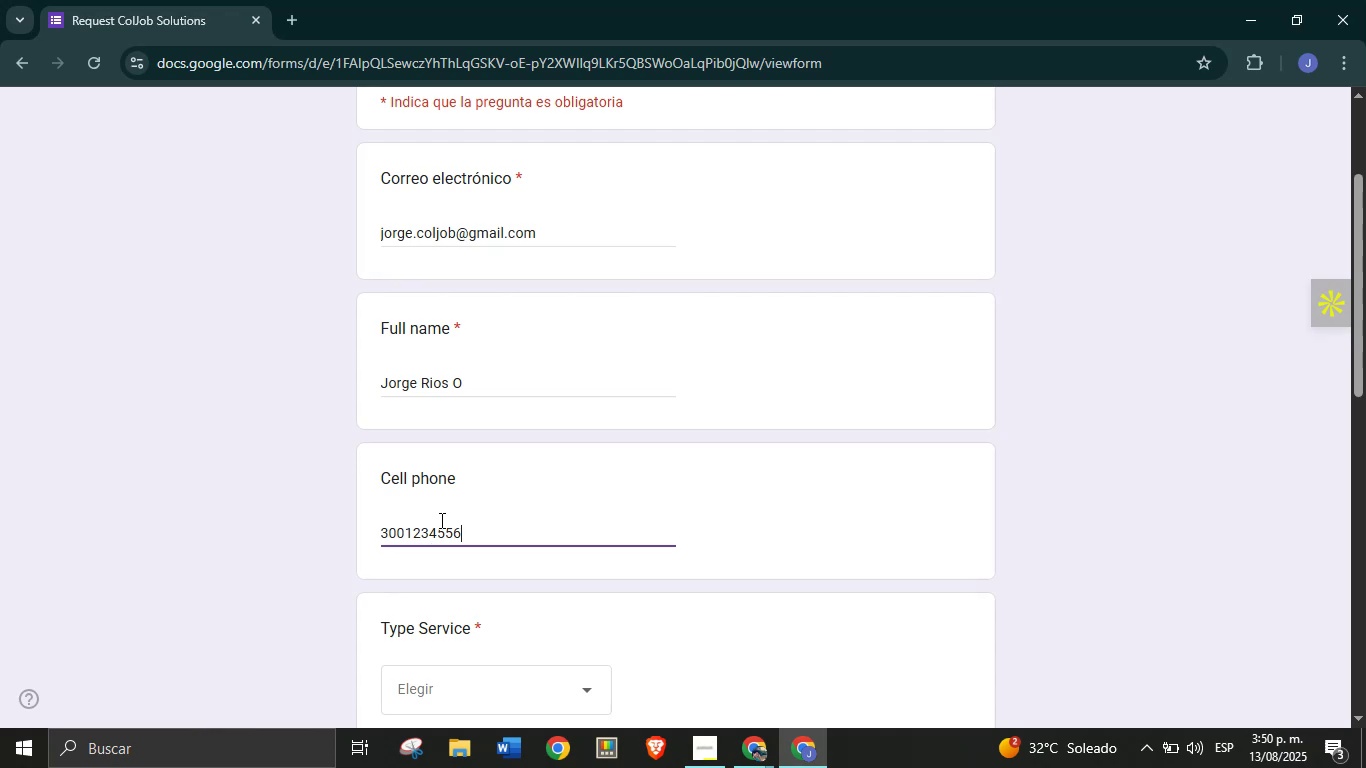 
scroll: coordinate [478, 621], scroll_direction: up, amount: 1.0
 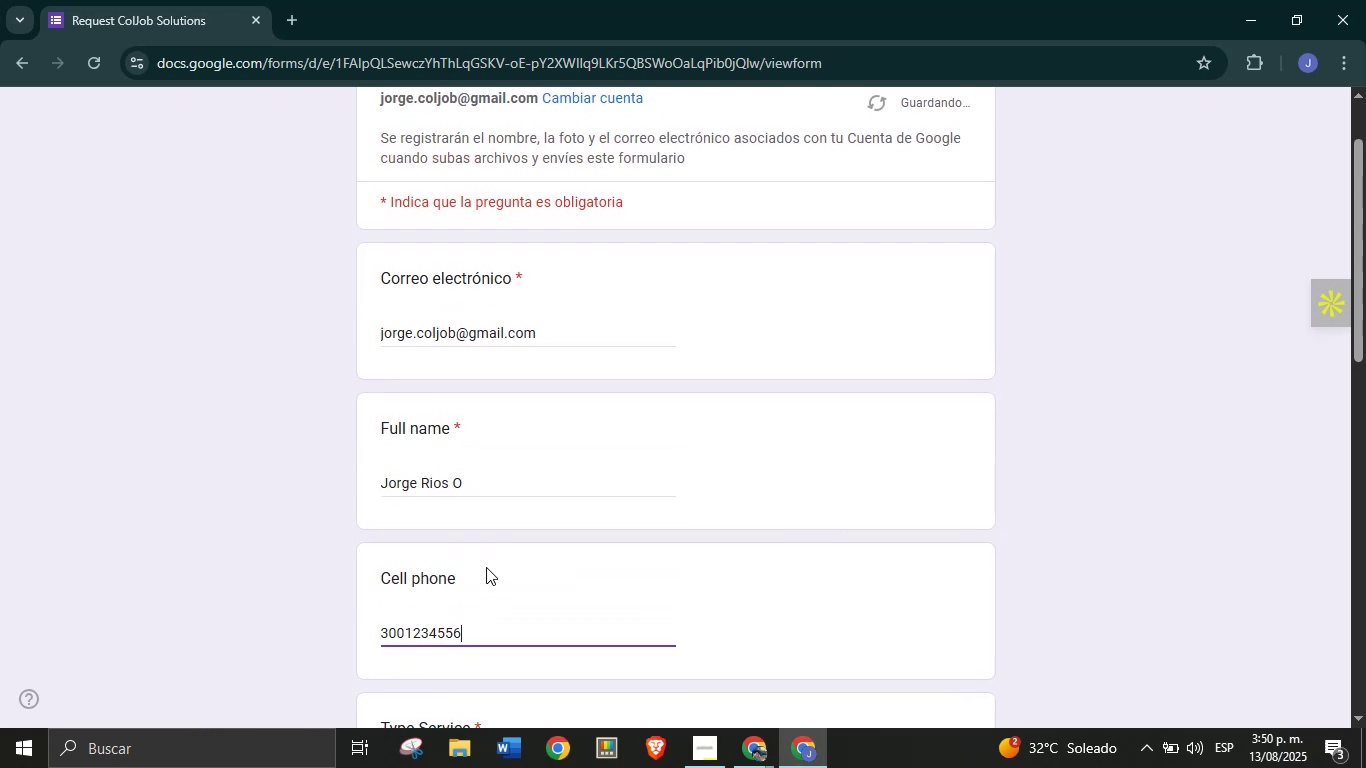 
scroll: coordinate [487, 601], scroll_direction: down, amount: 2.0
 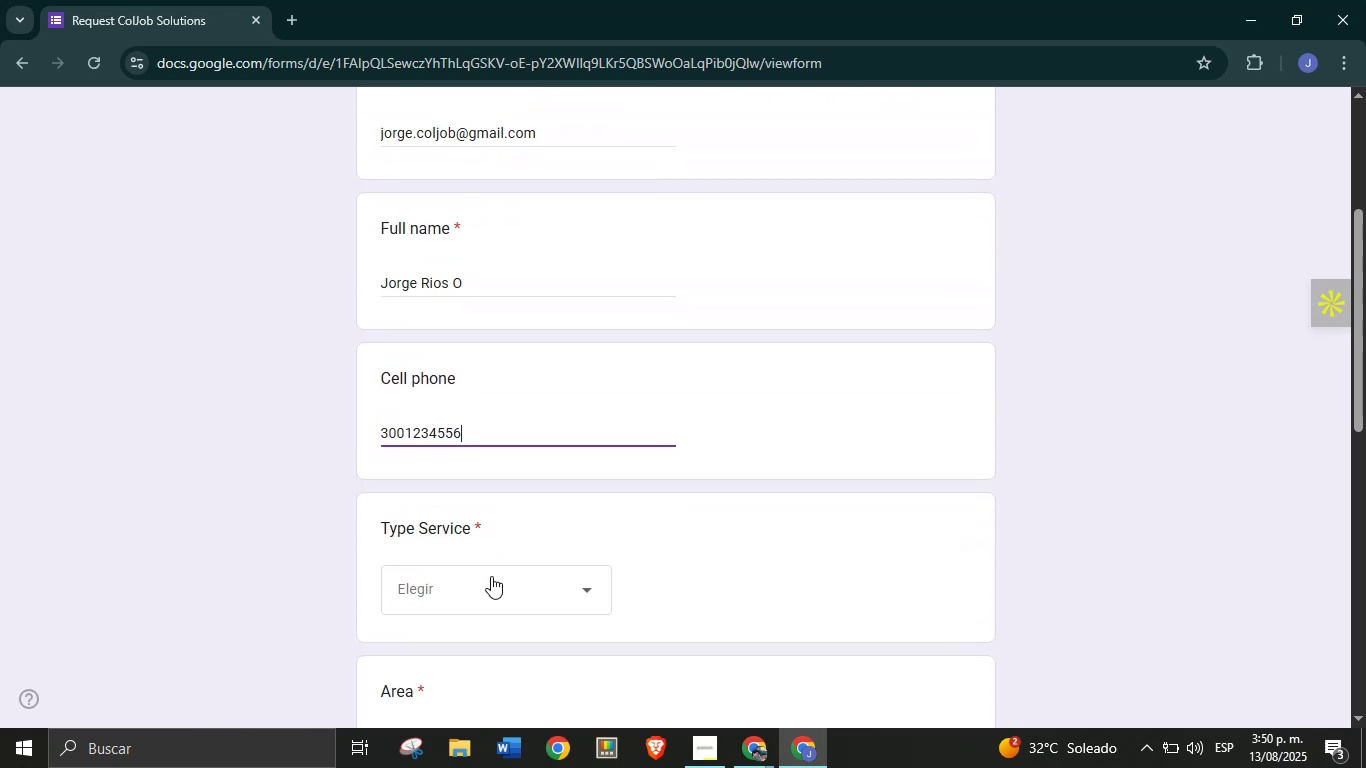 
left_click([498, 565])
 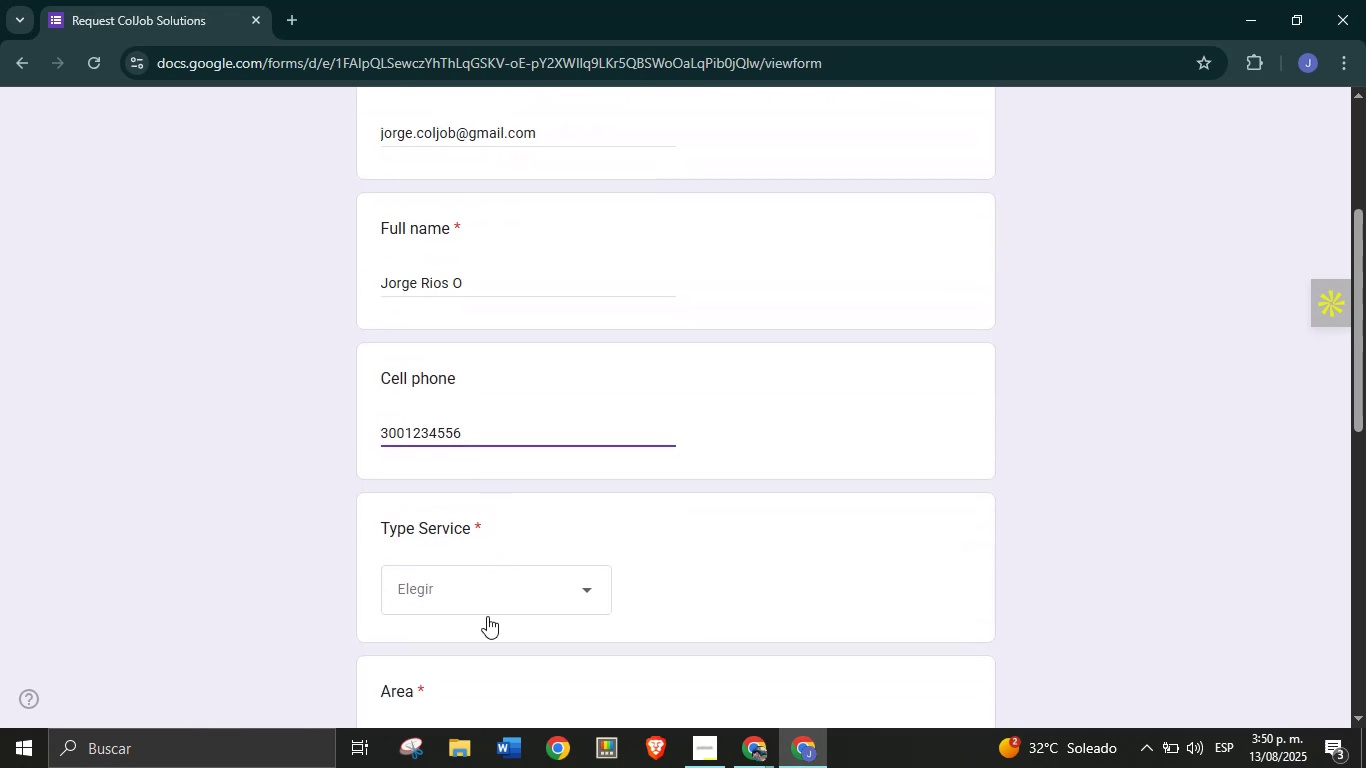 
left_click([531, 573])
 